 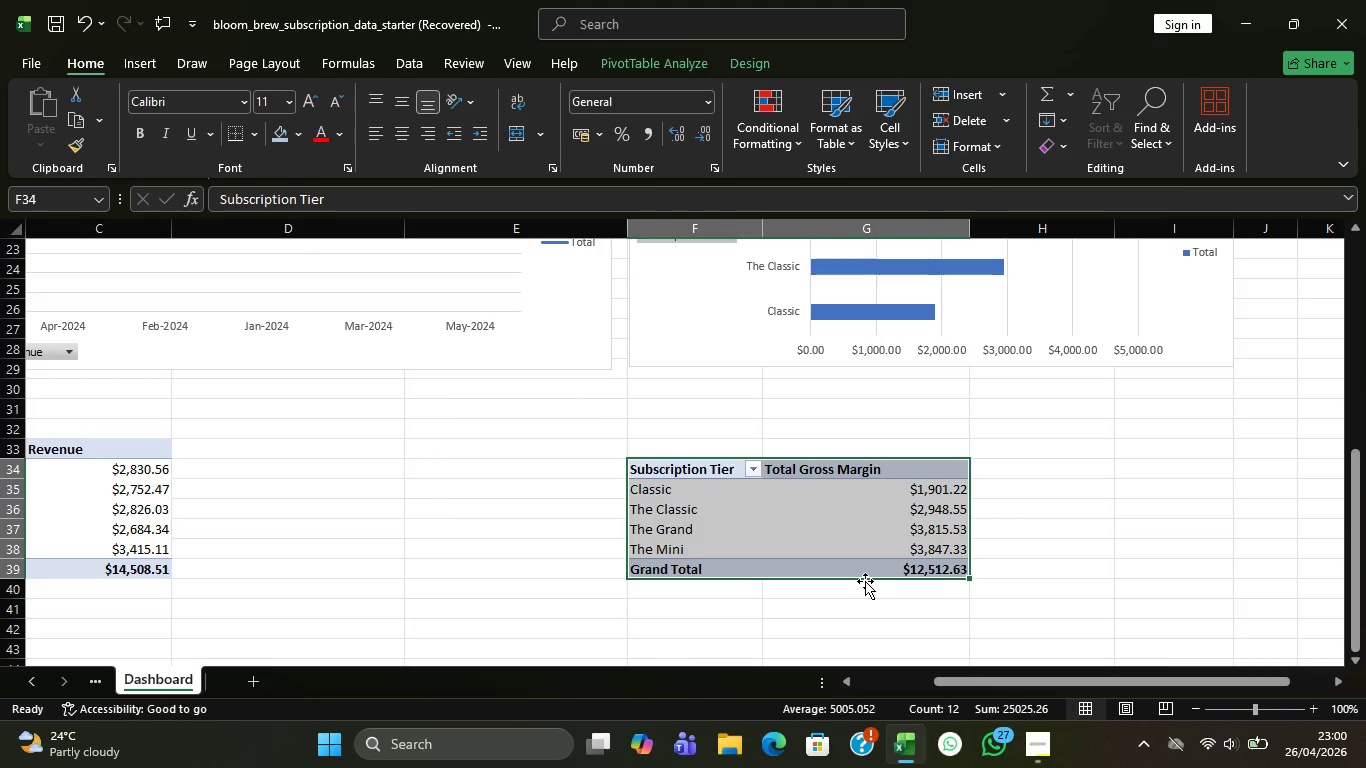 
left_click_drag(start_coordinate=[865, 581], to_coordinate=[854, 496])
 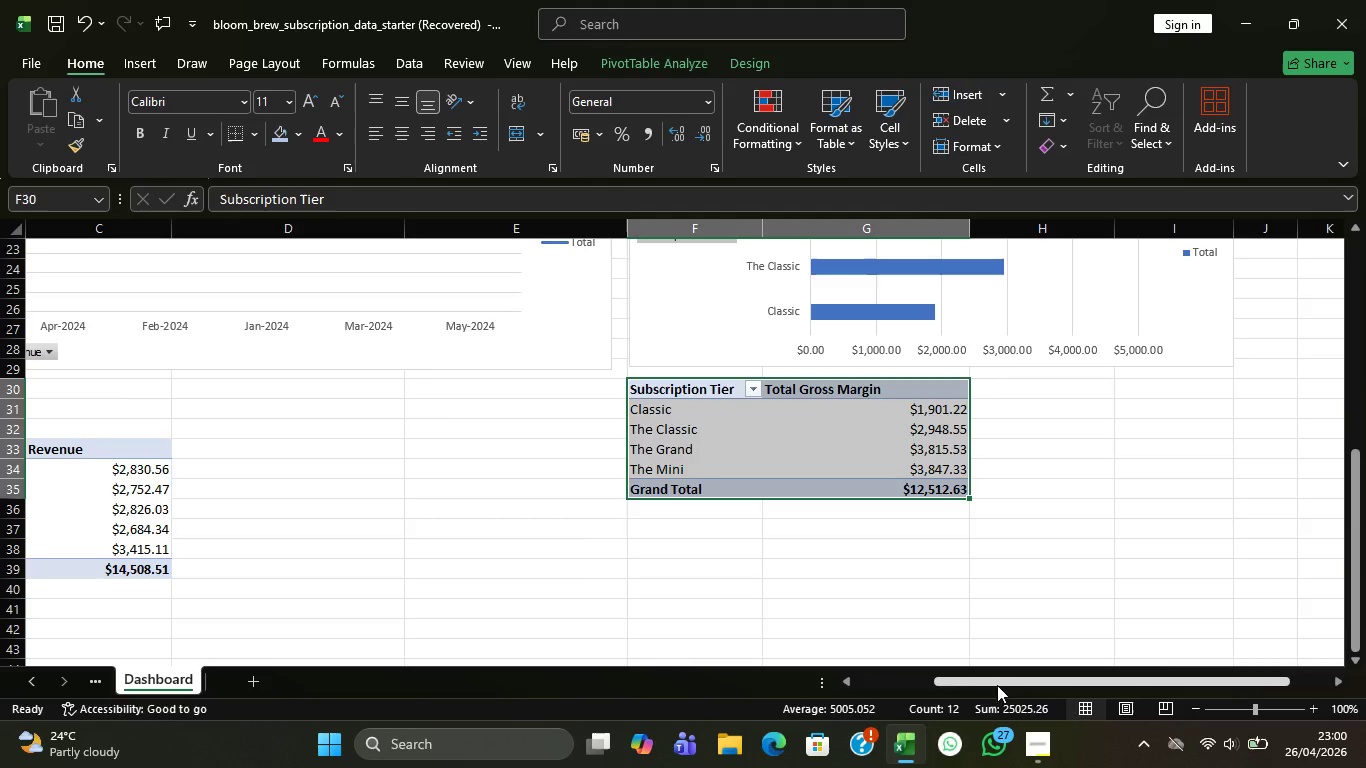 
left_click_drag(start_coordinate=[1010, 687], to_coordinate=[940, 684])
 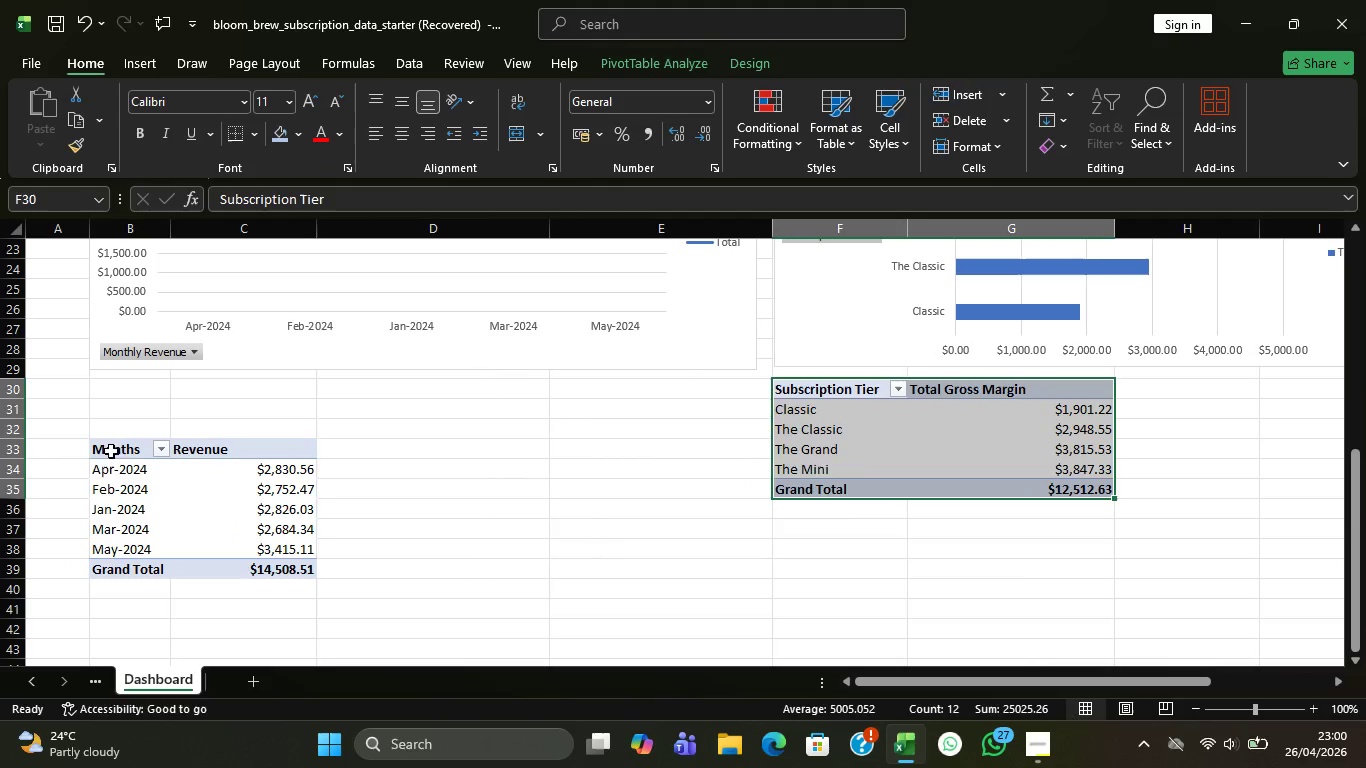 
left_click_drag(start_coordinate=[99, 454], to_coordinate=[215, 565])
 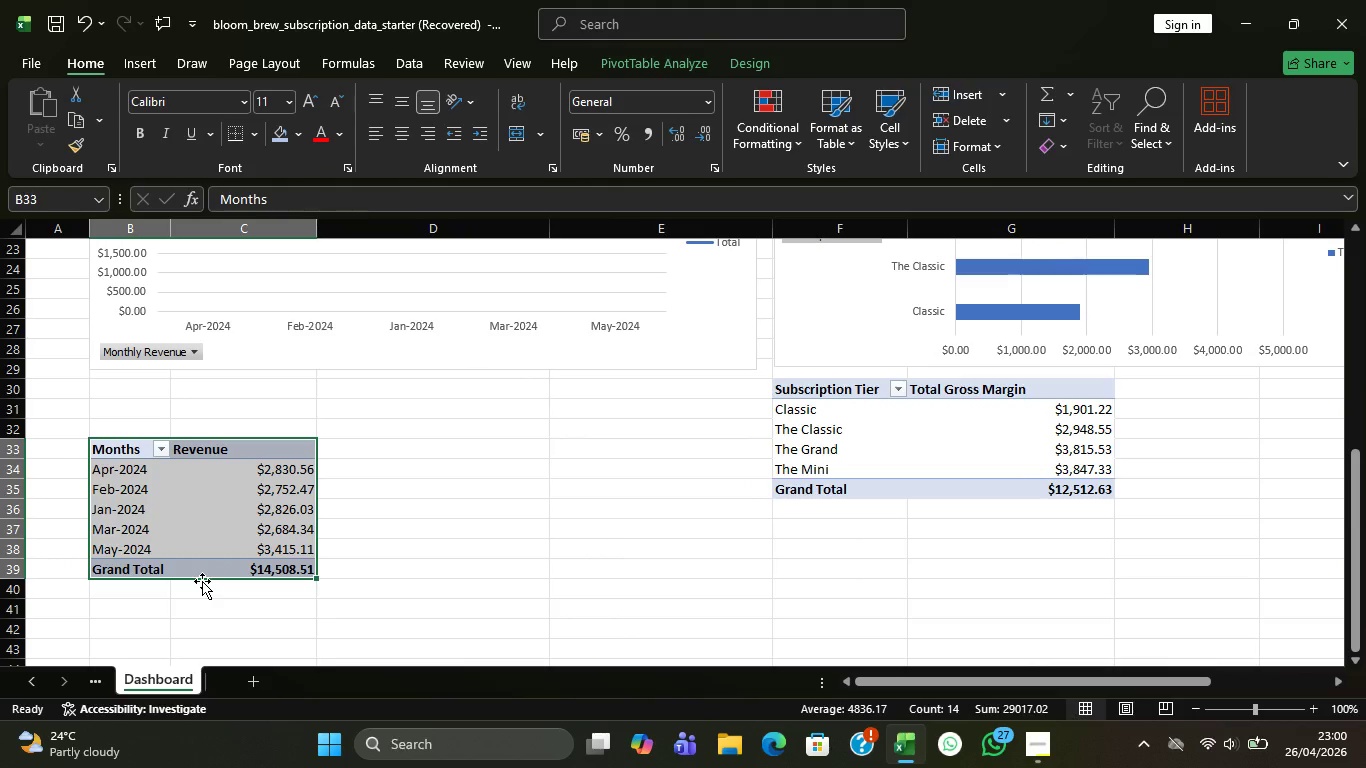 
left_click_drag(start_coordinate=[202, 581], to_coordinate=[218, 507])
 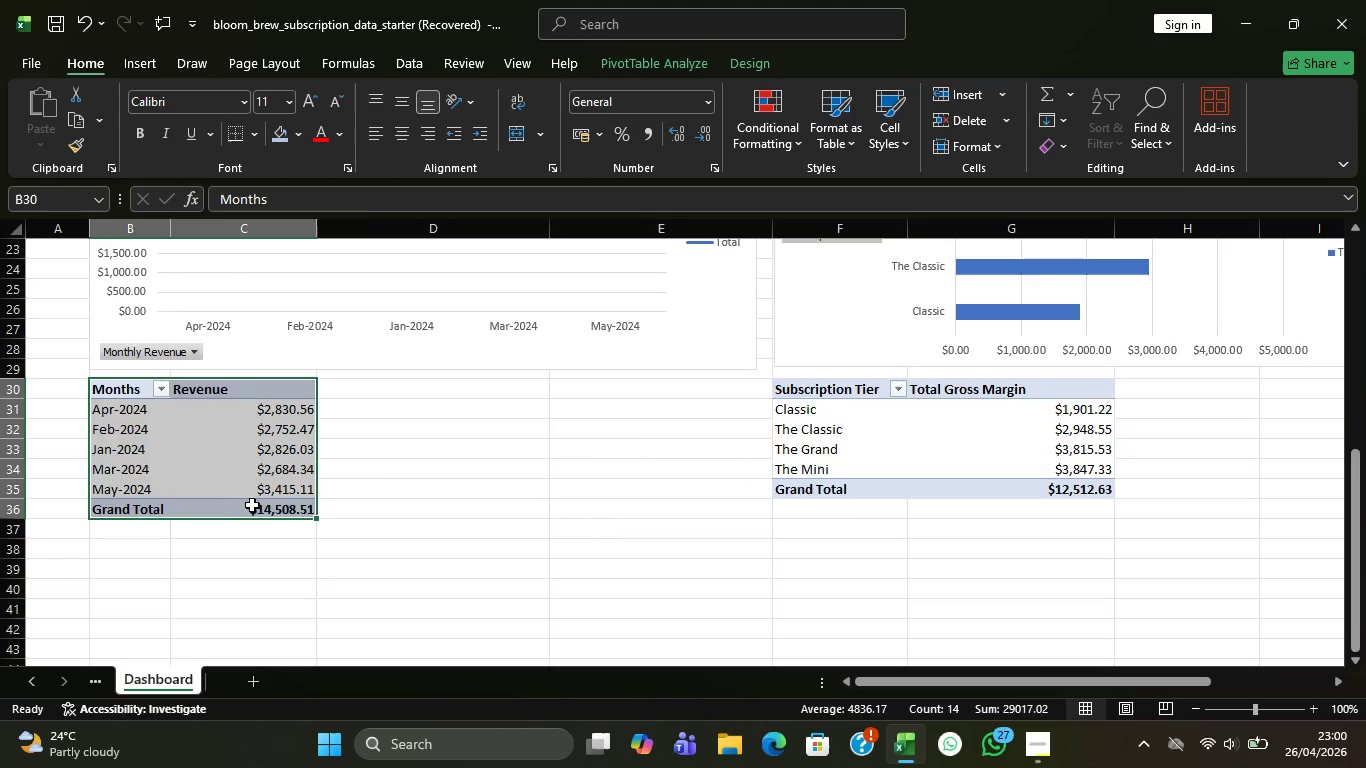 
scroll: coordinate [520, 468], scroll_direction: up, amount: 8.0
 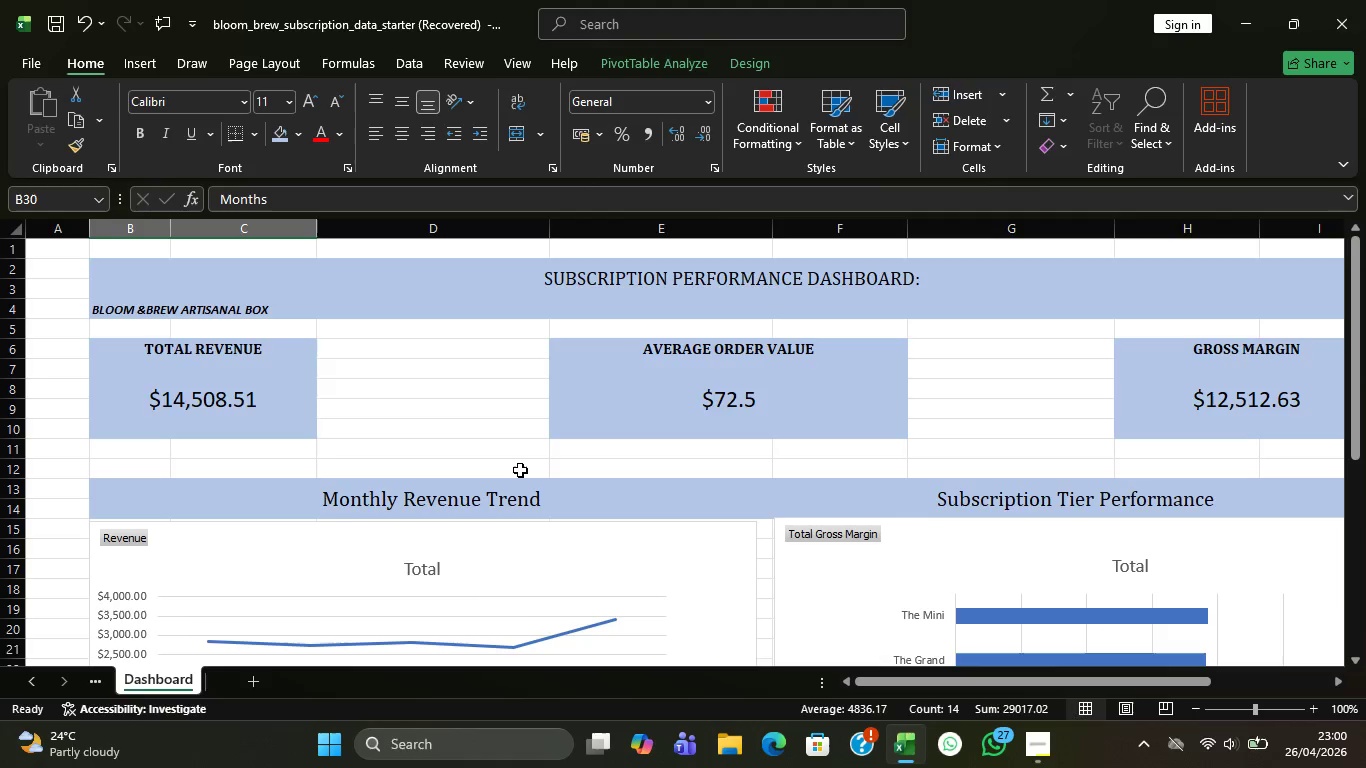 
scroll: coordinate [520, 474], scroll_direction: down, amount: 7.0
 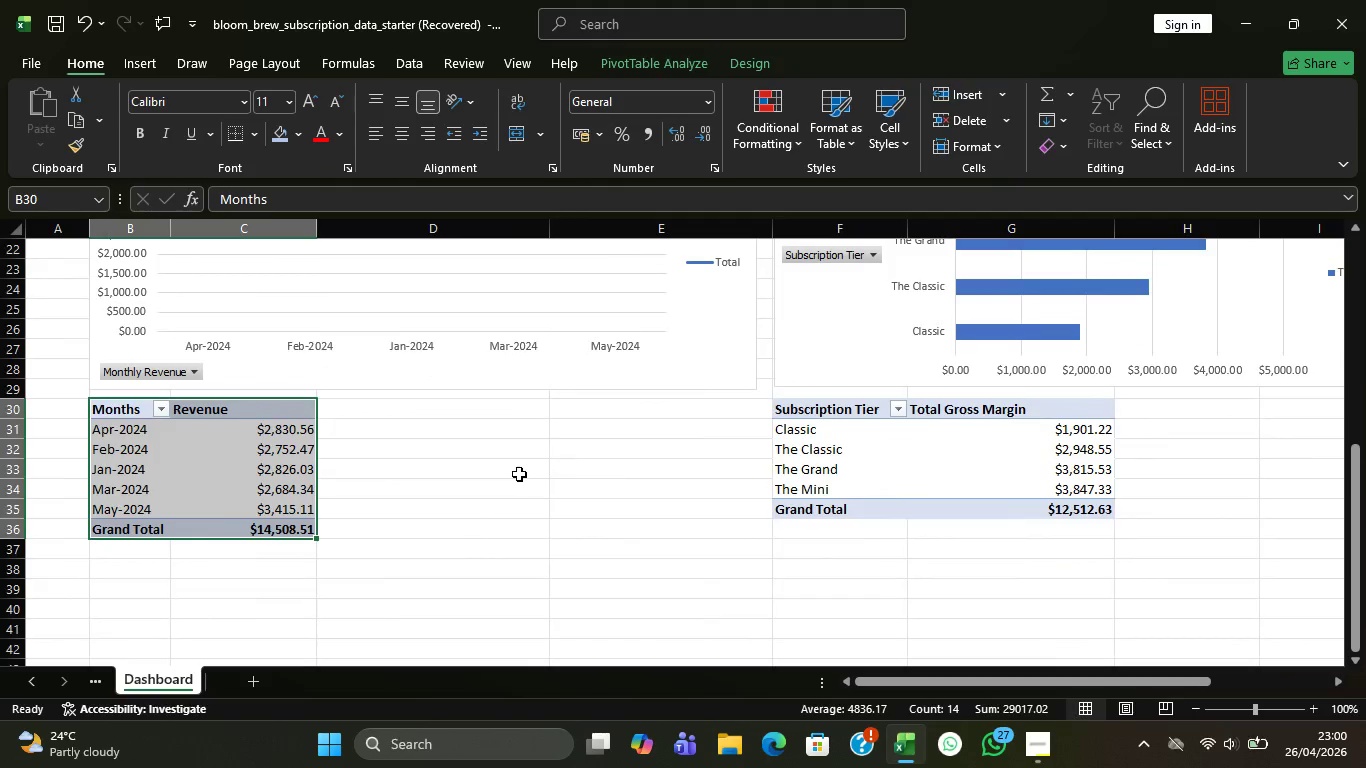 
left_click([426, 458])
 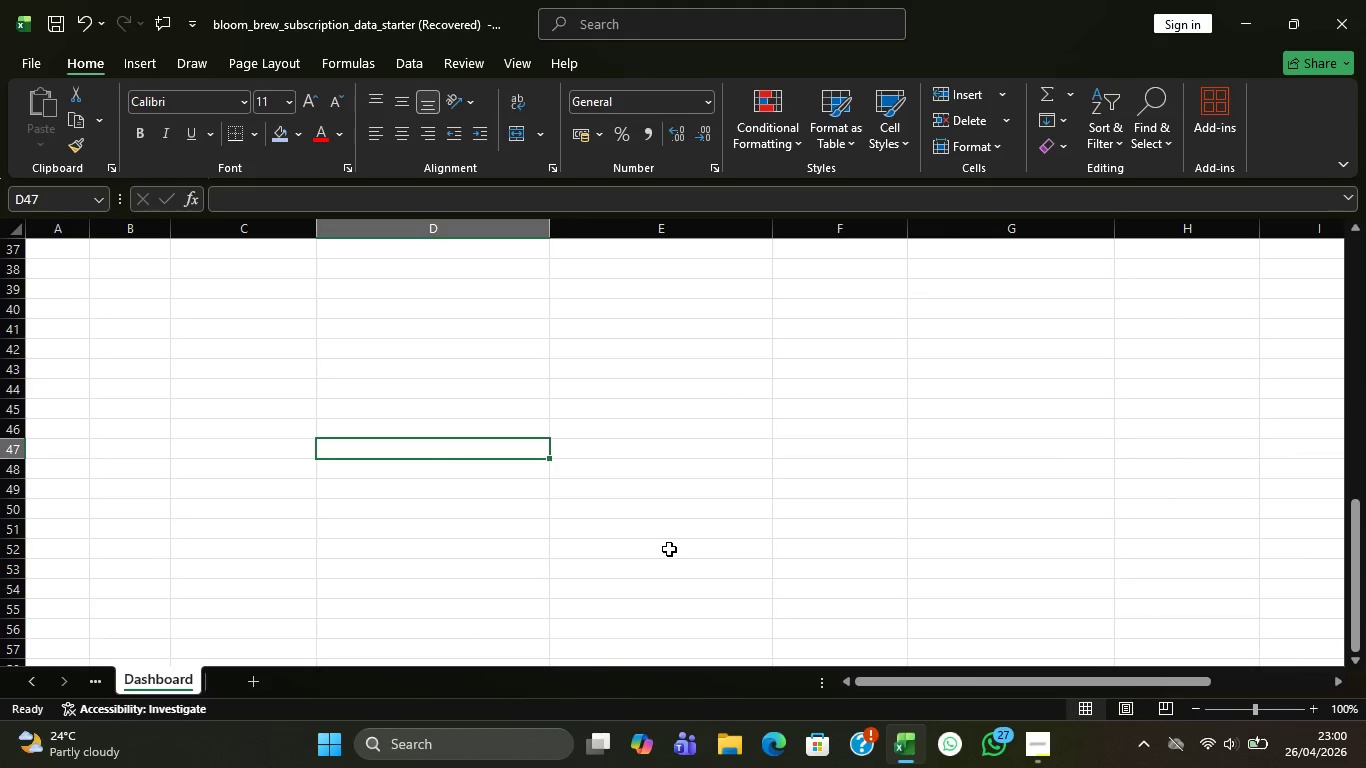 
scroll: coordinate [519, 489], scroll_direction: down, amount: 5.0
 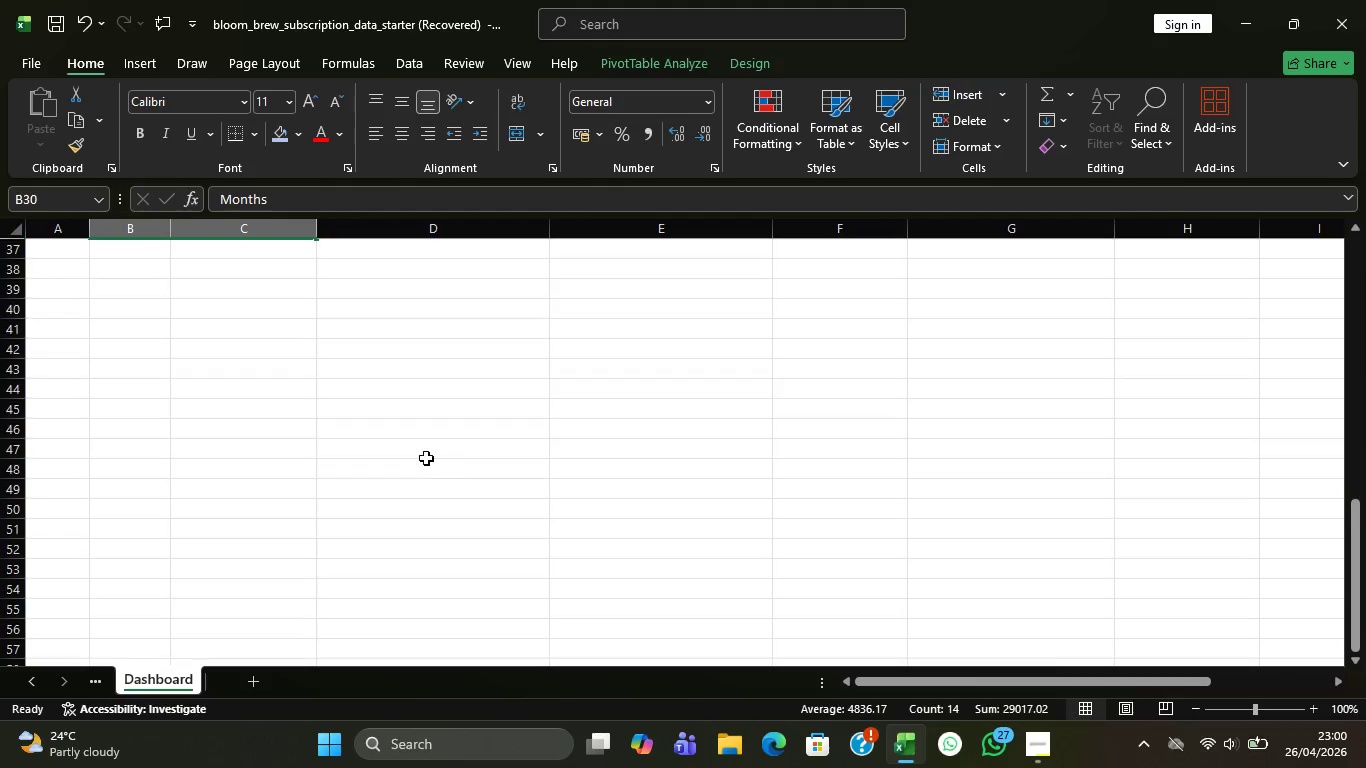 
scroll: coordinate [746, 429], scroll_direction: up, amount: 3.0
 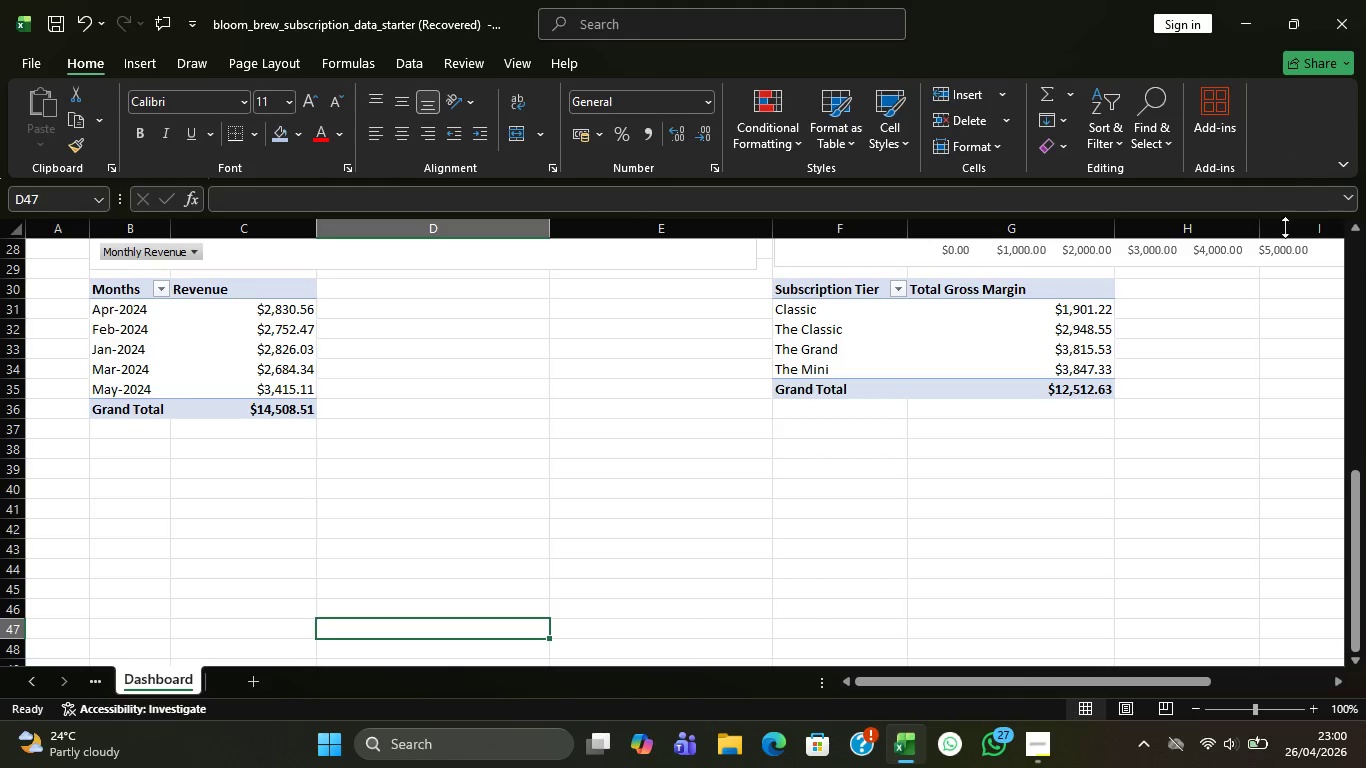 
wait(6.9)
 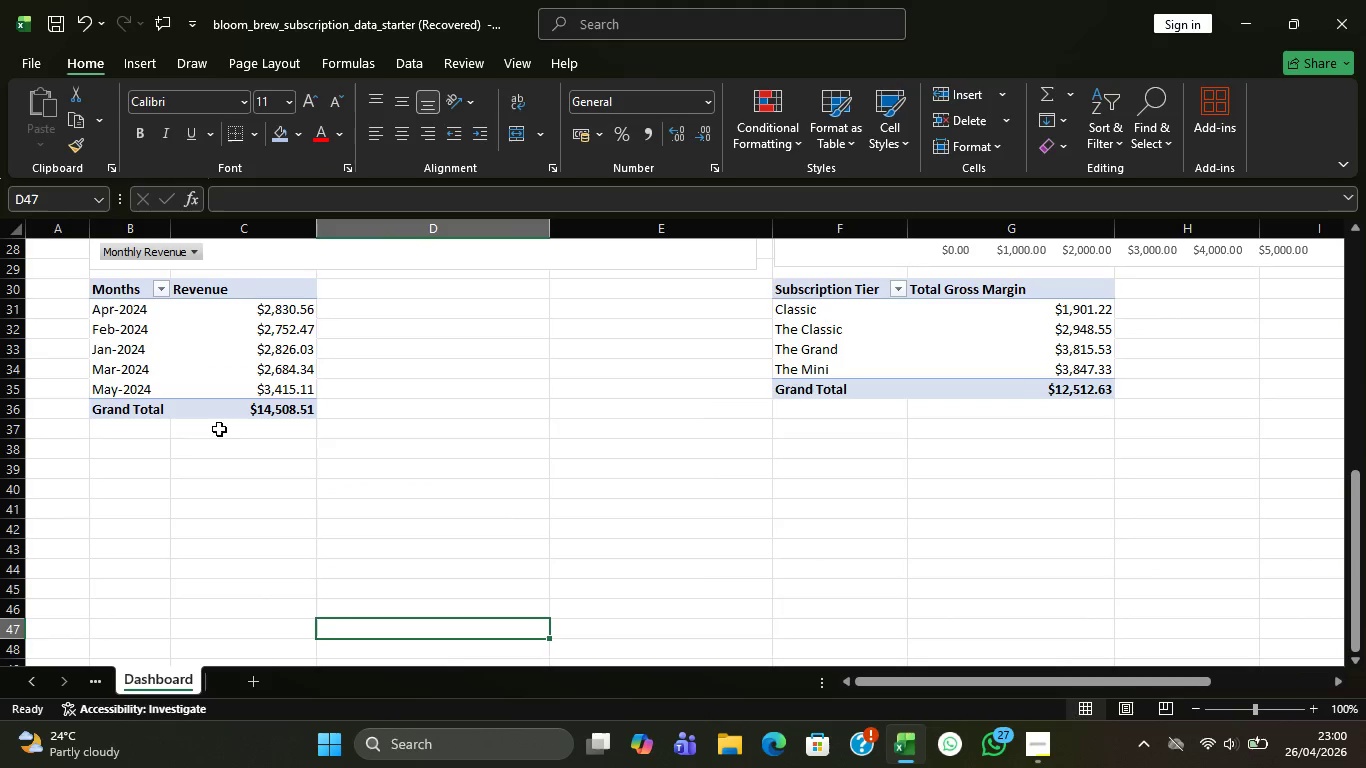 
left_click_drag(start_coordinate=[1257, 707], to_coordinate=[1239, 723])
 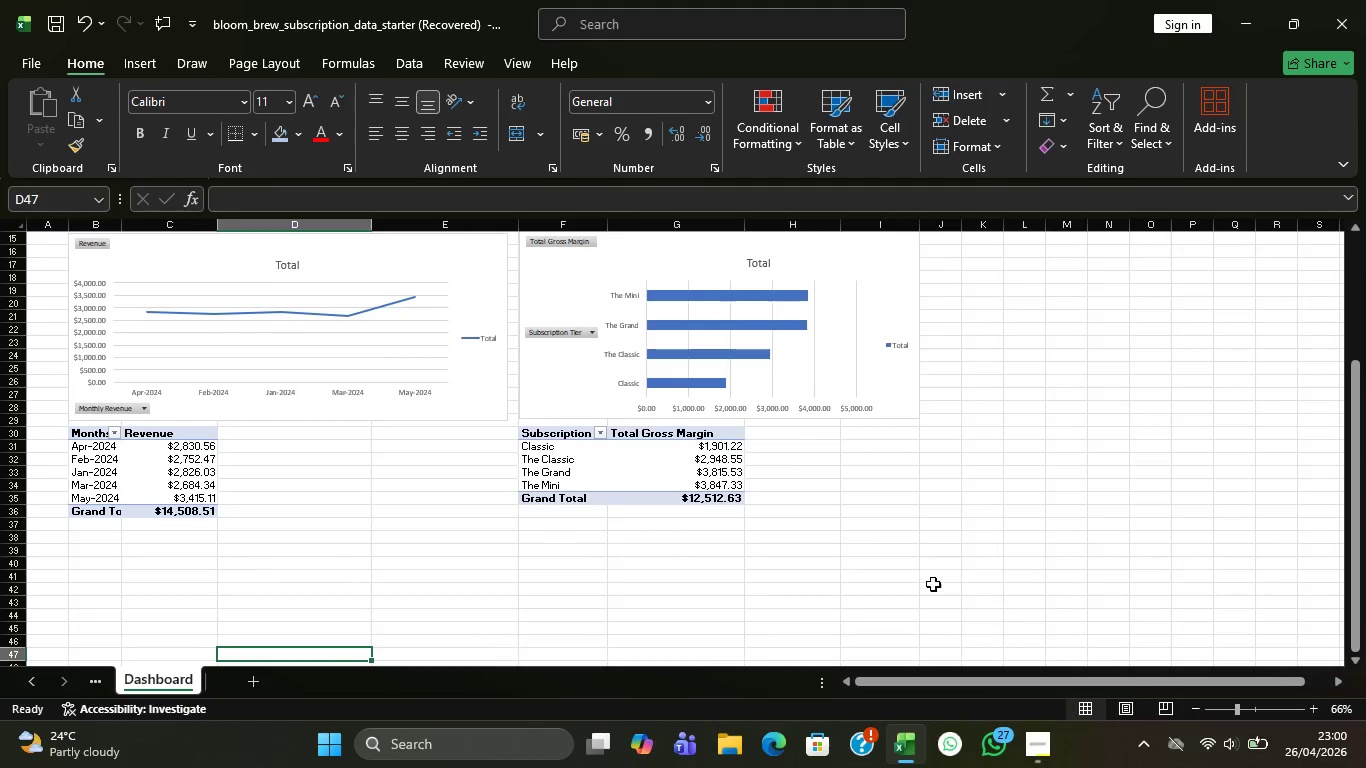 
scroll: coordinate [921, 442], scroll_direction: up, amount: 7.0
 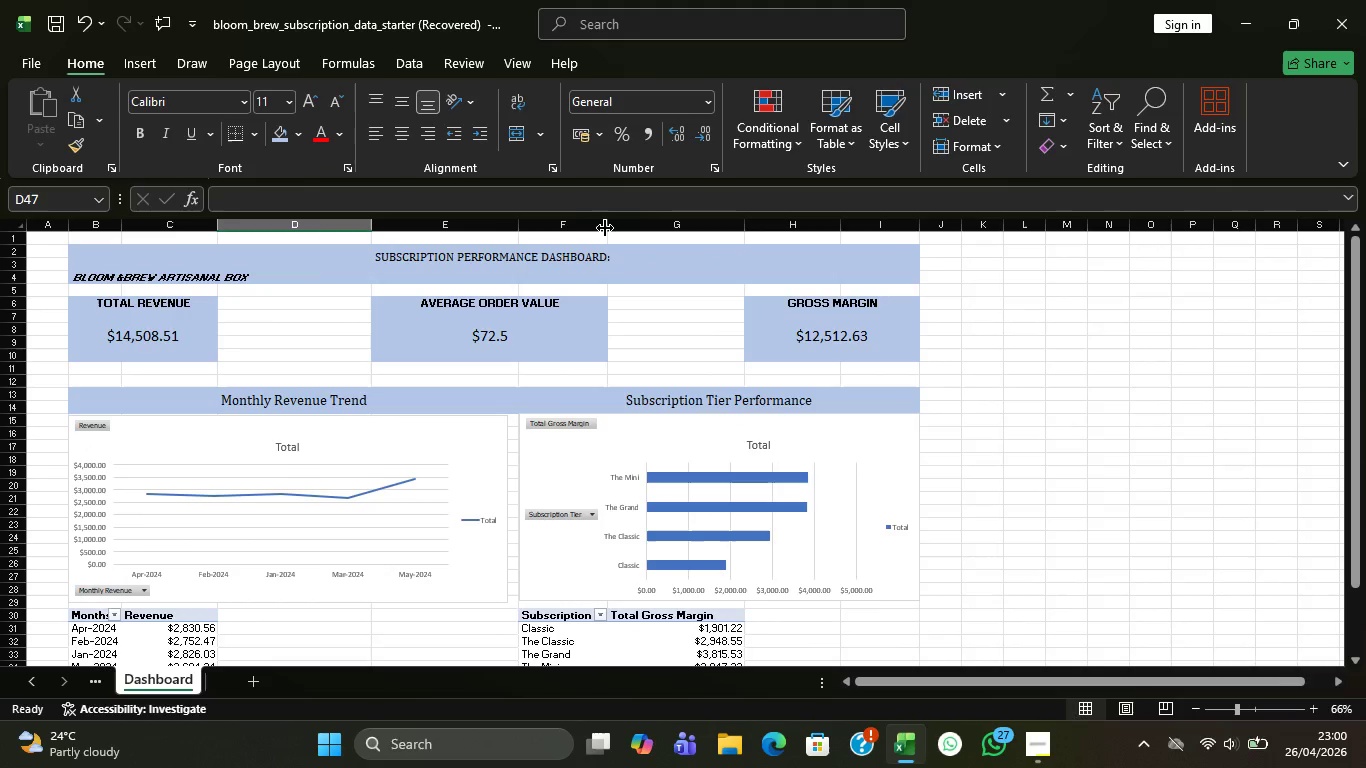 
left_click_drag(start_coordinate=[613, 228], to_coordinate=[574, 243])
 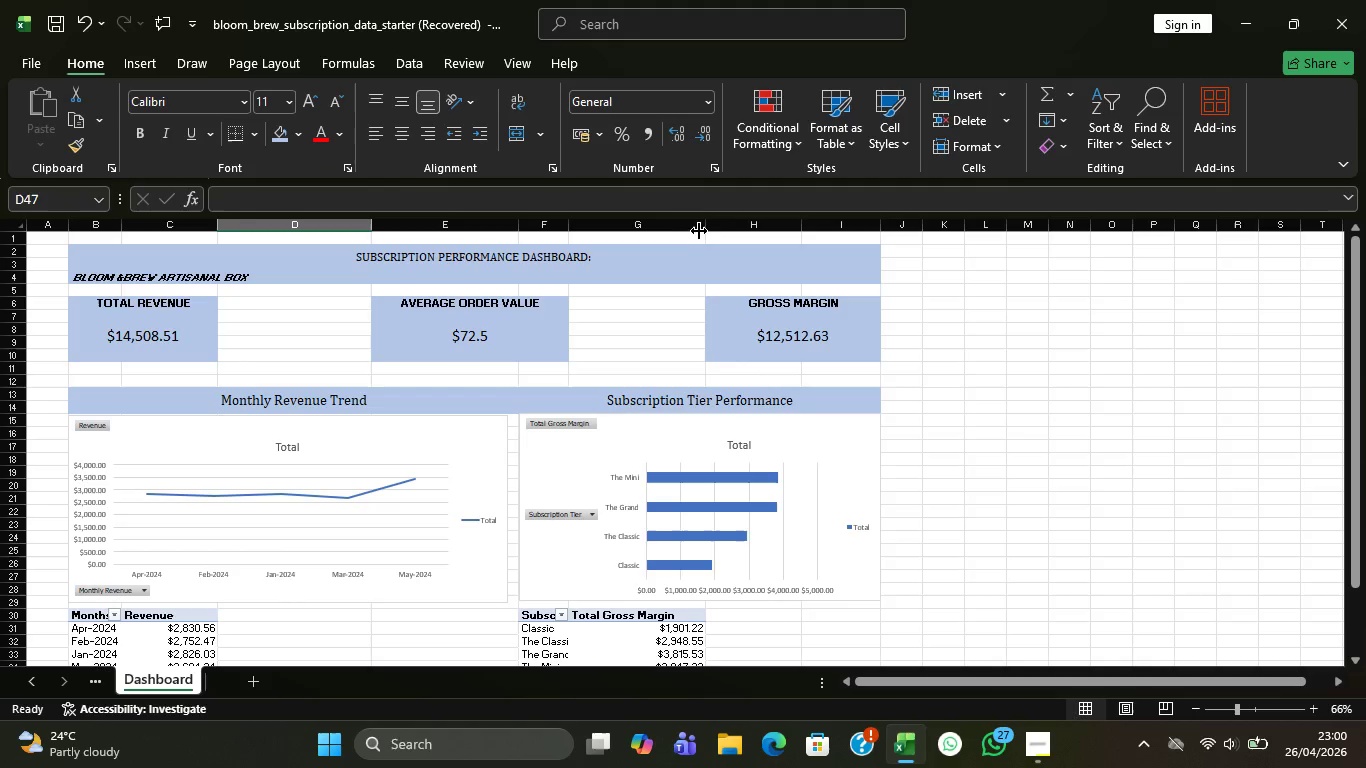 
left_click_drag(start_coordinate=[709, 227], to_coordinate=[674, 237])
 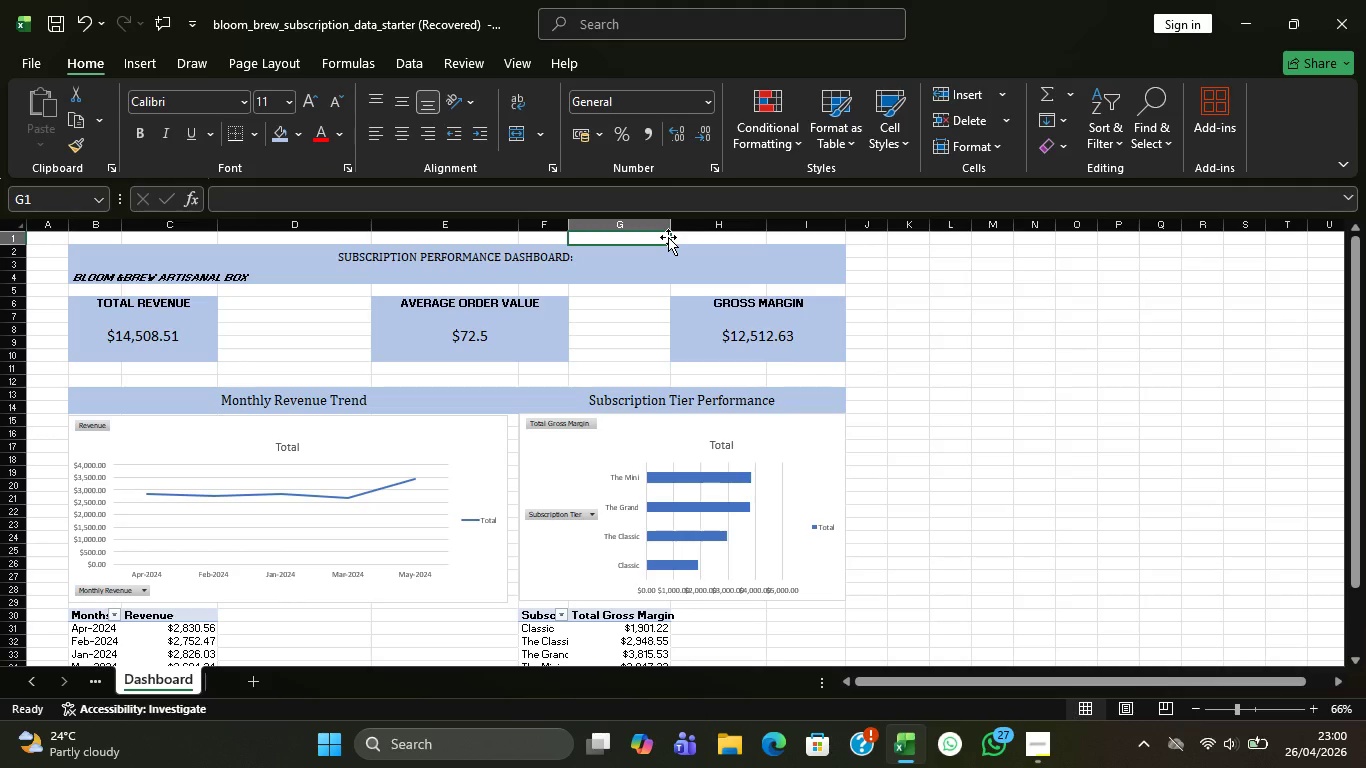 
scroll: coordinate [706, 359], scroll_direction: down, amount: 3.0
 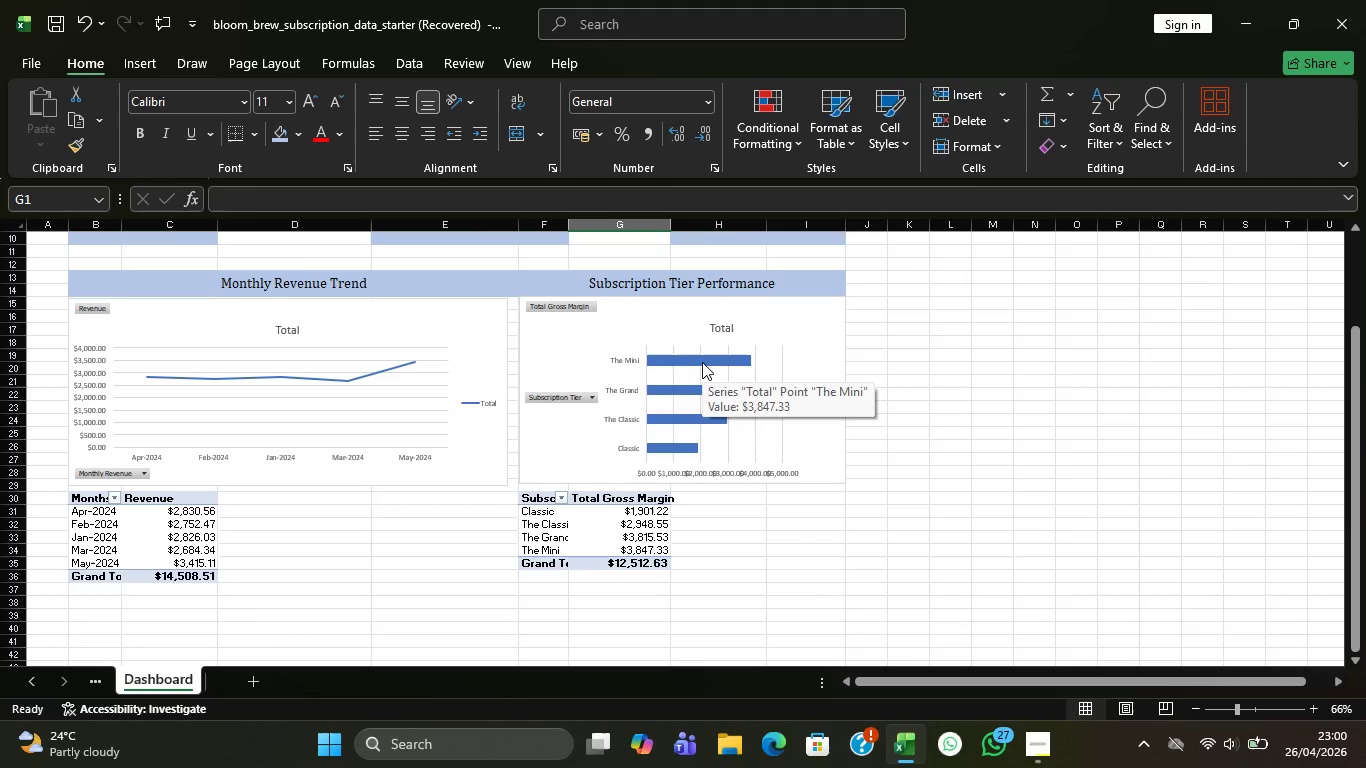 
scroll: coordinate [506, 403], scroll_direction: up, amount: 4.0
 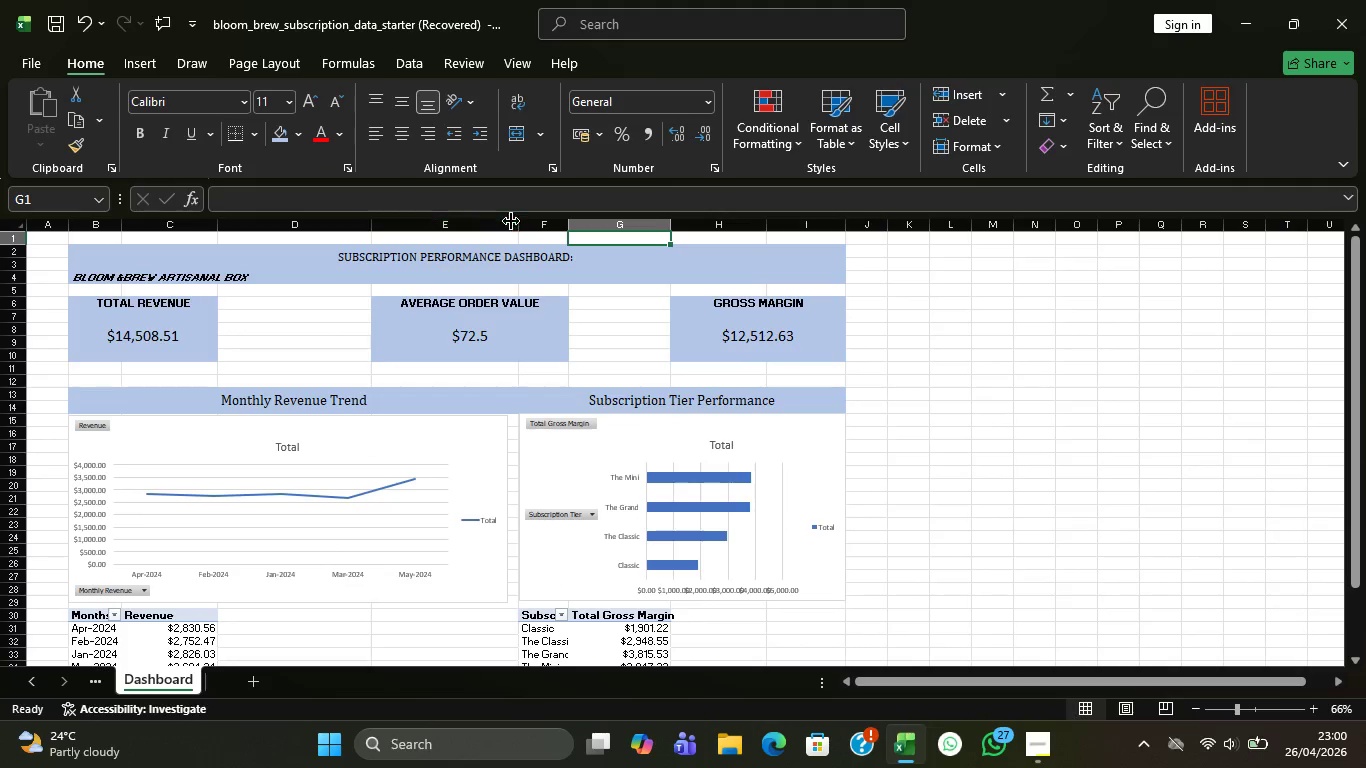 
left_click_drag(start_coordinate=[520, 221], to_coordinate=[482, 244])
 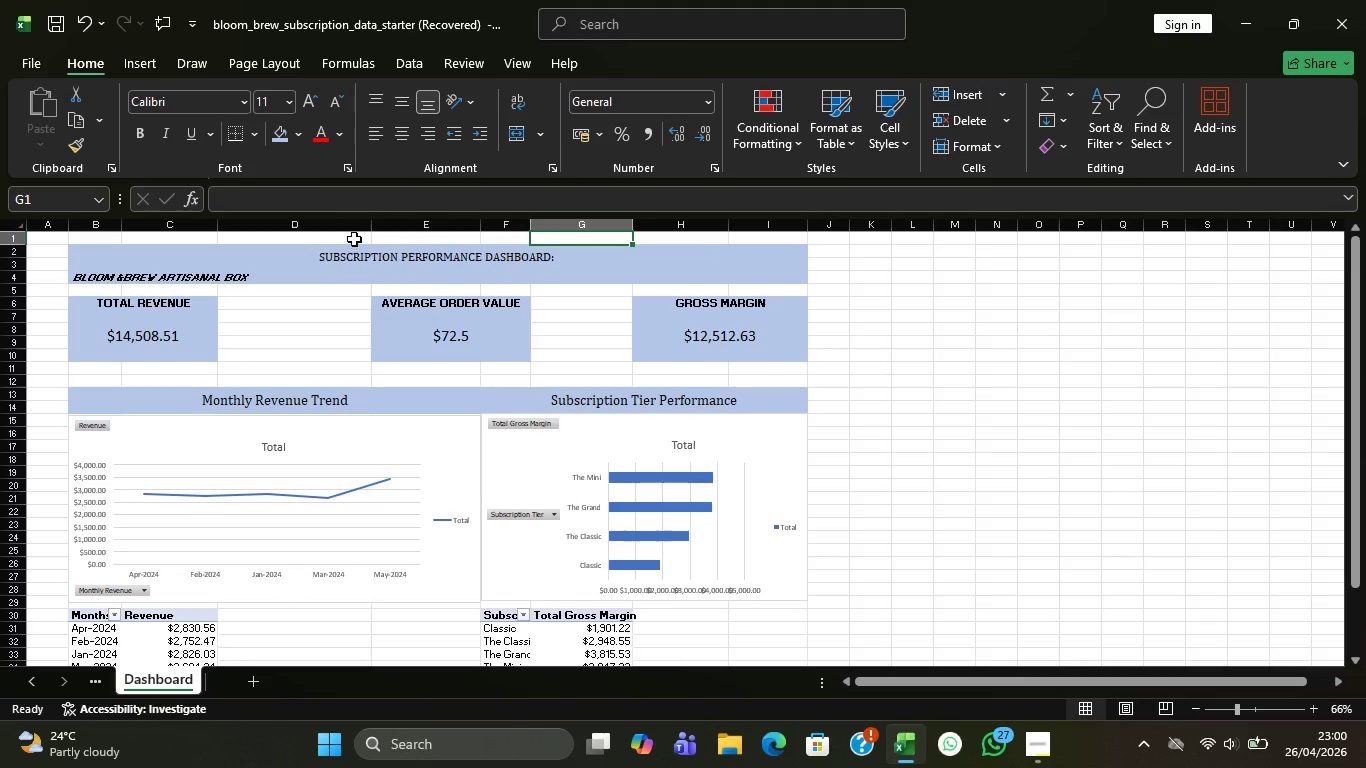 
left_click_drag(start_coordinate=[368, 230], to_coordinate=[346, 233])
 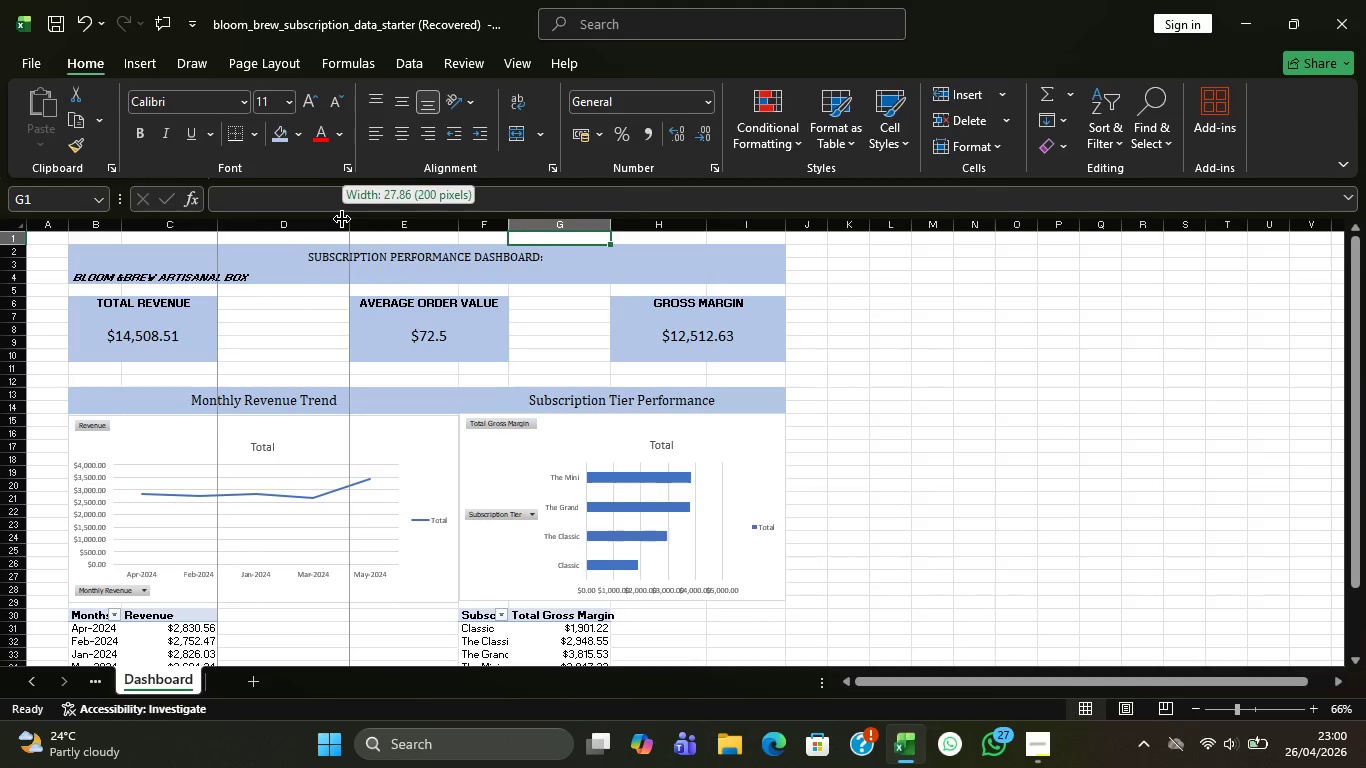 
left_click([342, 219])
 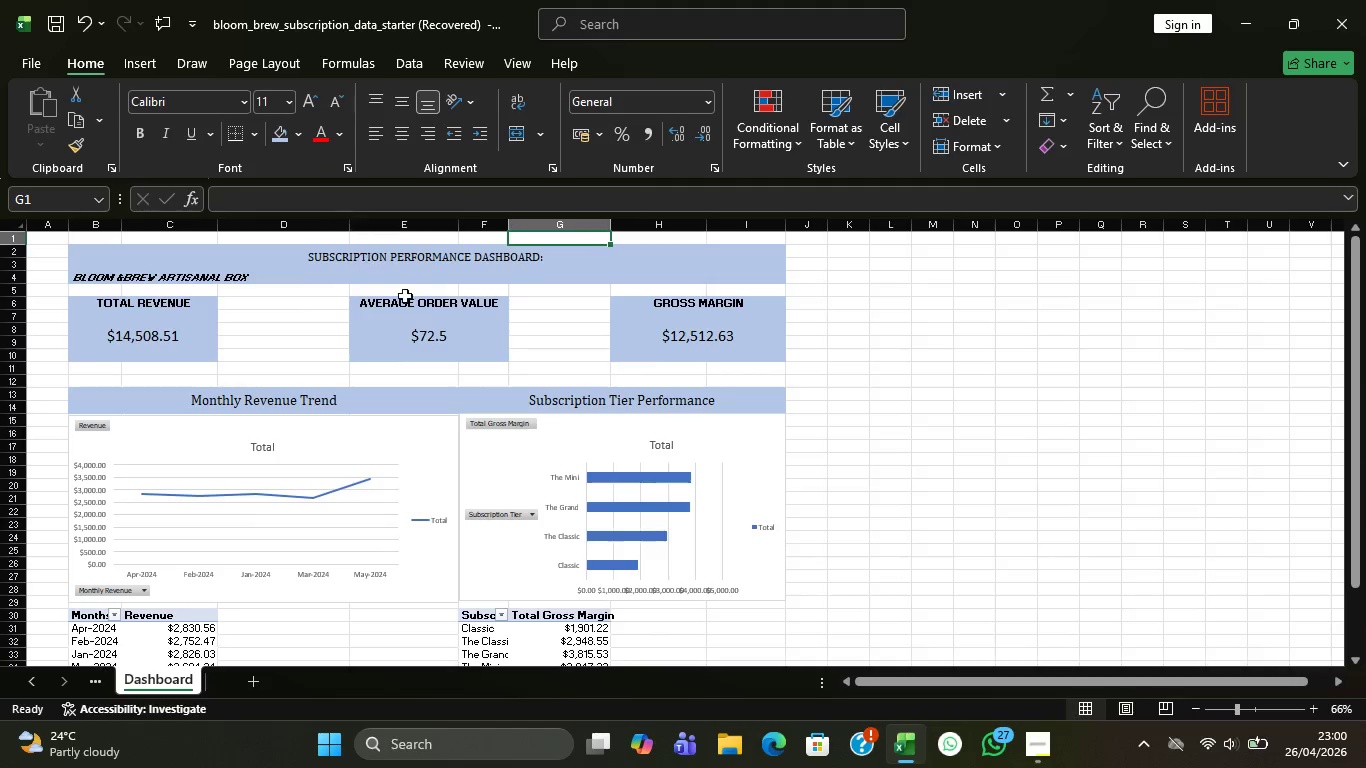 
scroll: coordinate [502, 553], scroll_direction: down, amount: 5.0
 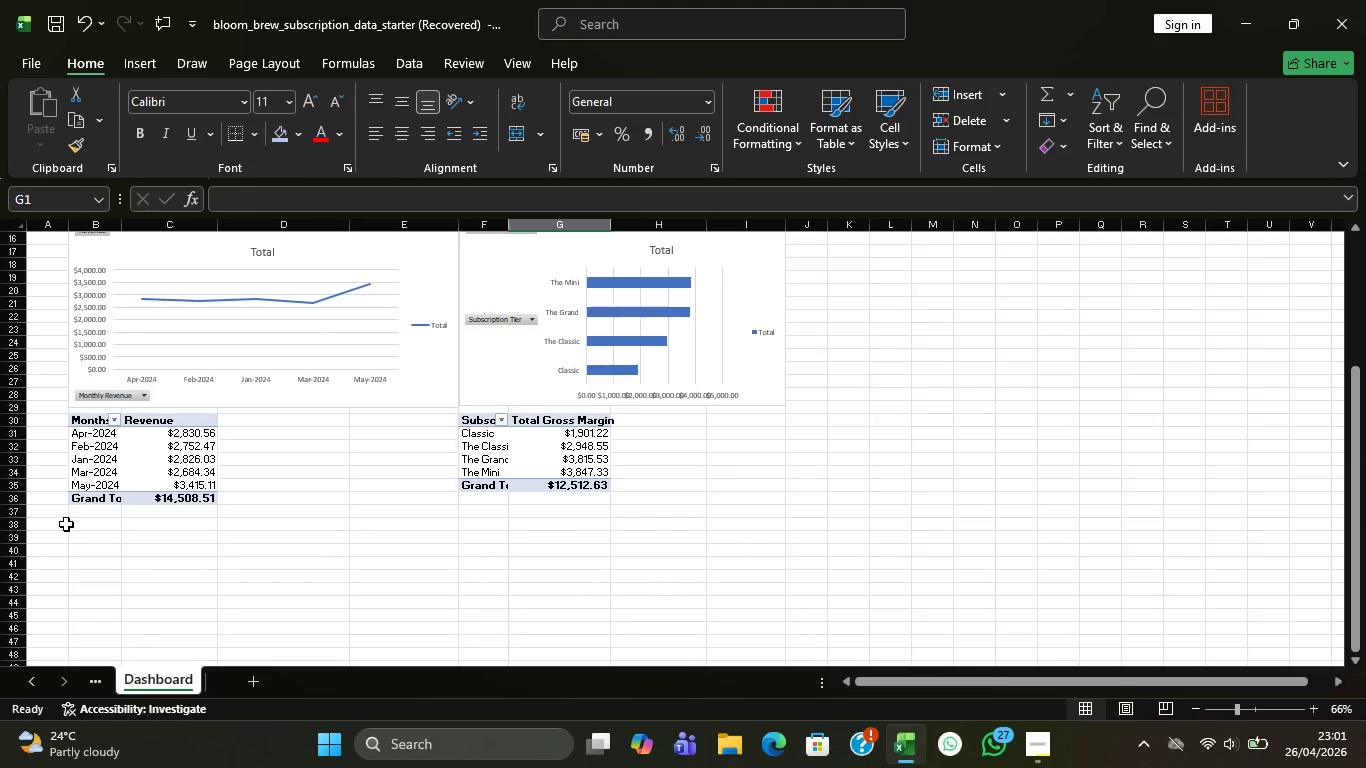 
left_click_drag(start_coordinate=[64, 519], to_coordinate=[342, 600])
 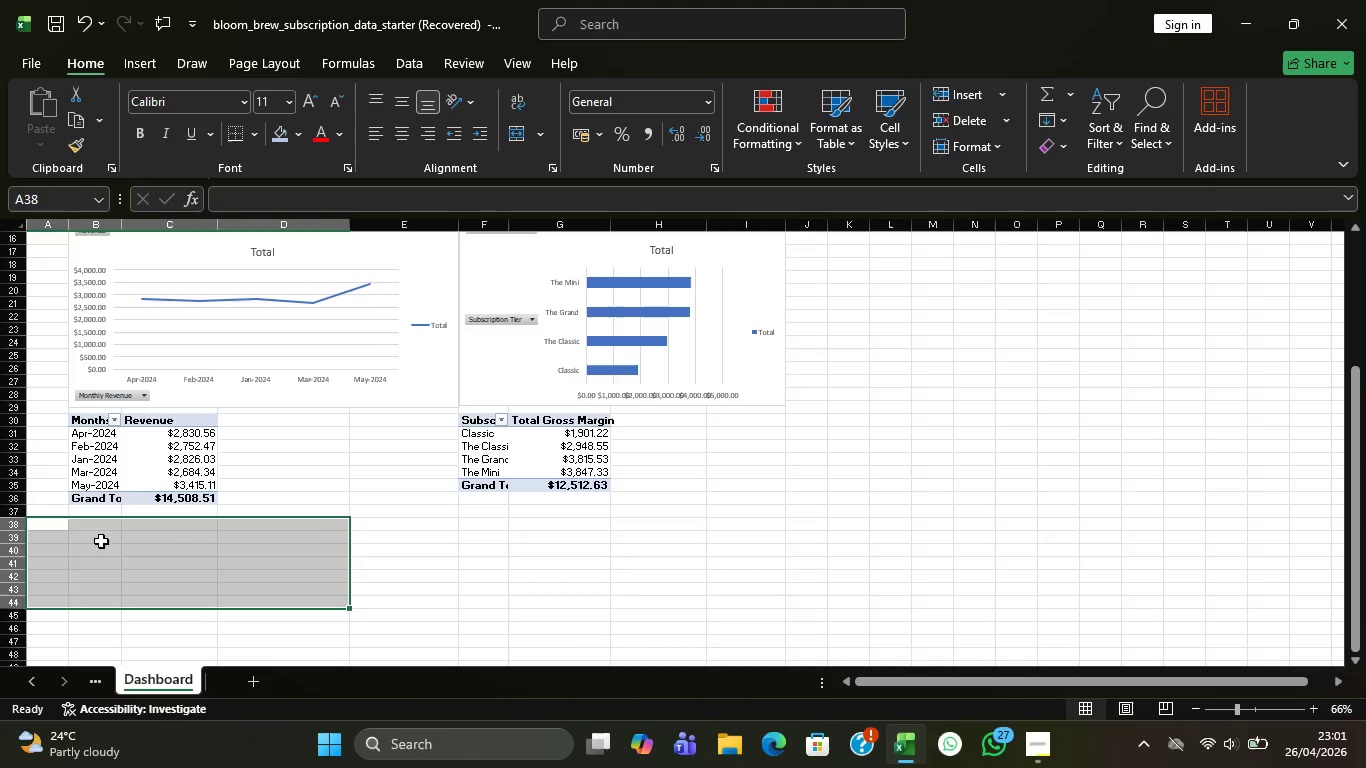 
left_click([96, 539])
 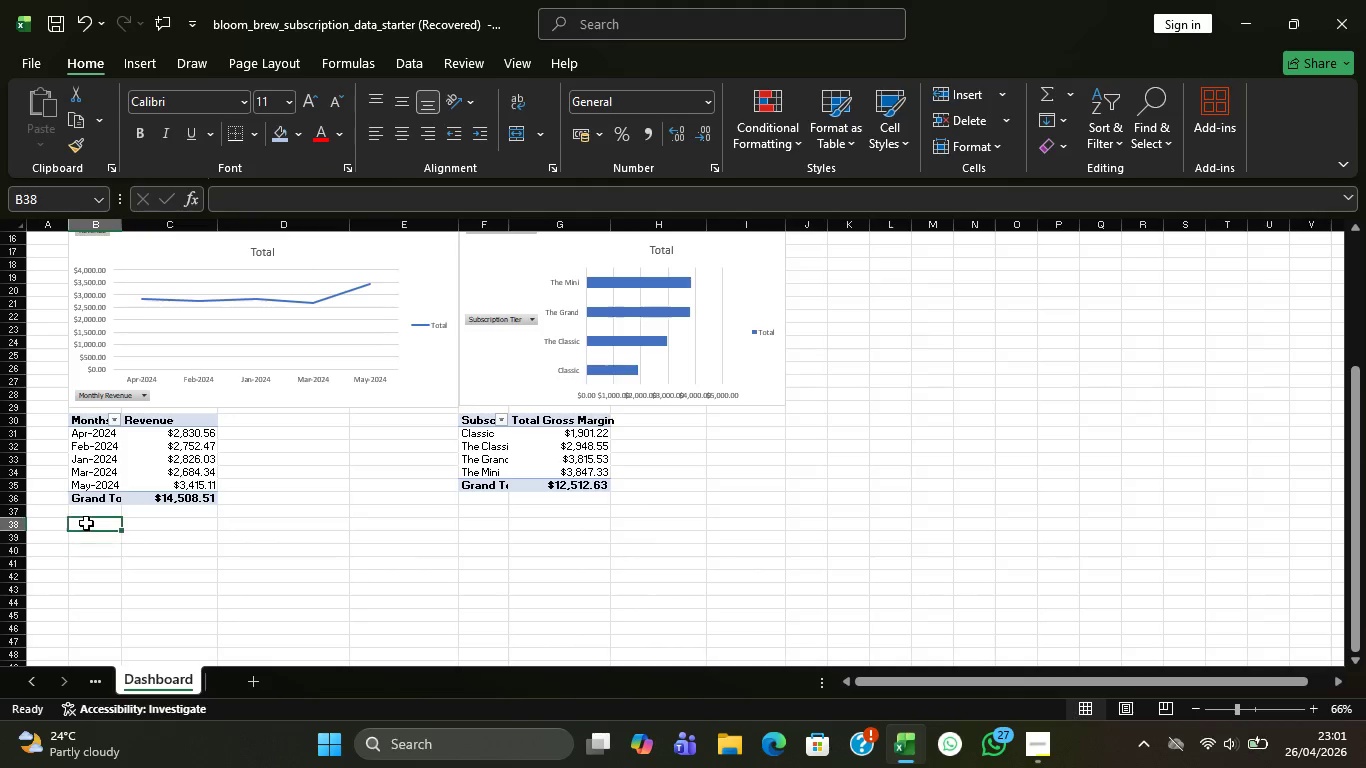 
left_click_drag(start_coordinate=[86, 523], to_coordinate=[754, 541])
 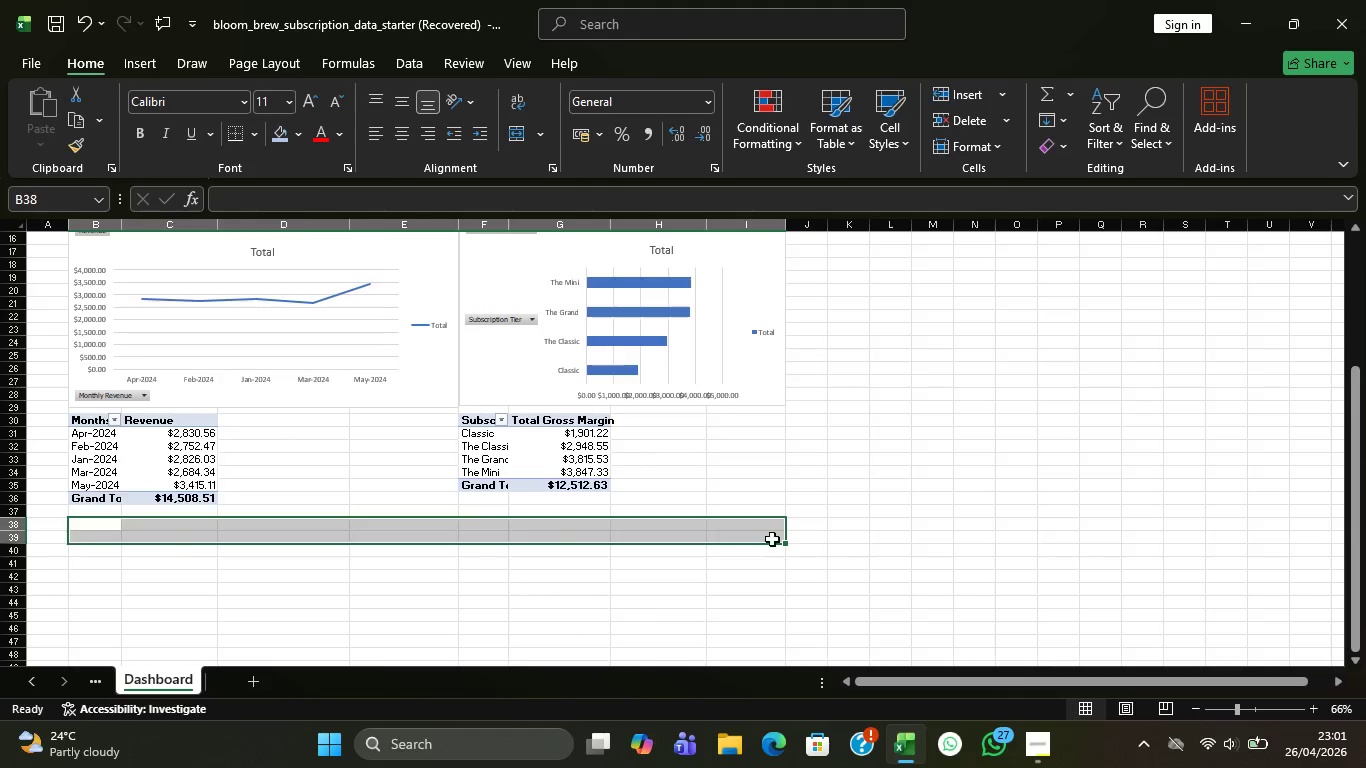 
scroll: coordinate [792, 525], scroll_direction: up, amount: 5.0
 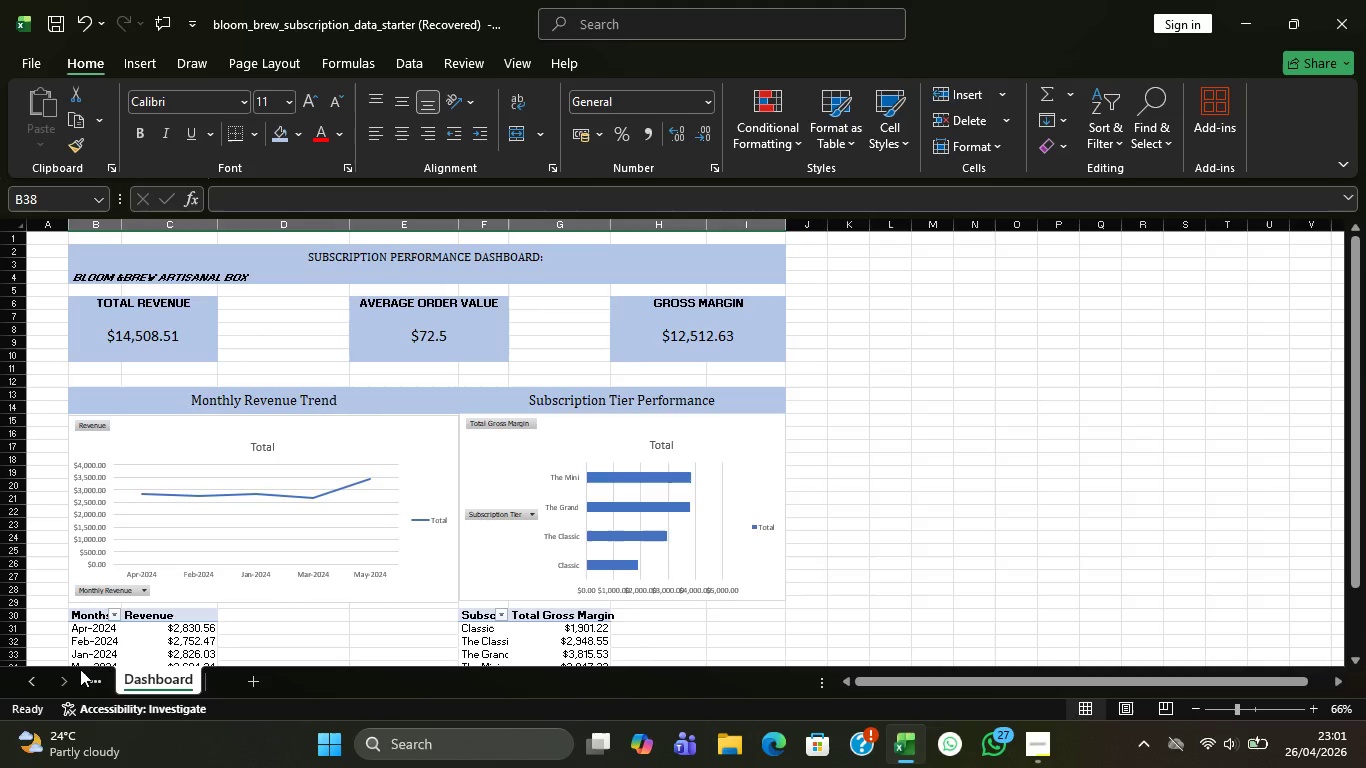 
scroll: coordinate [276, 480], scroll_direction: down, amount: 2.0
 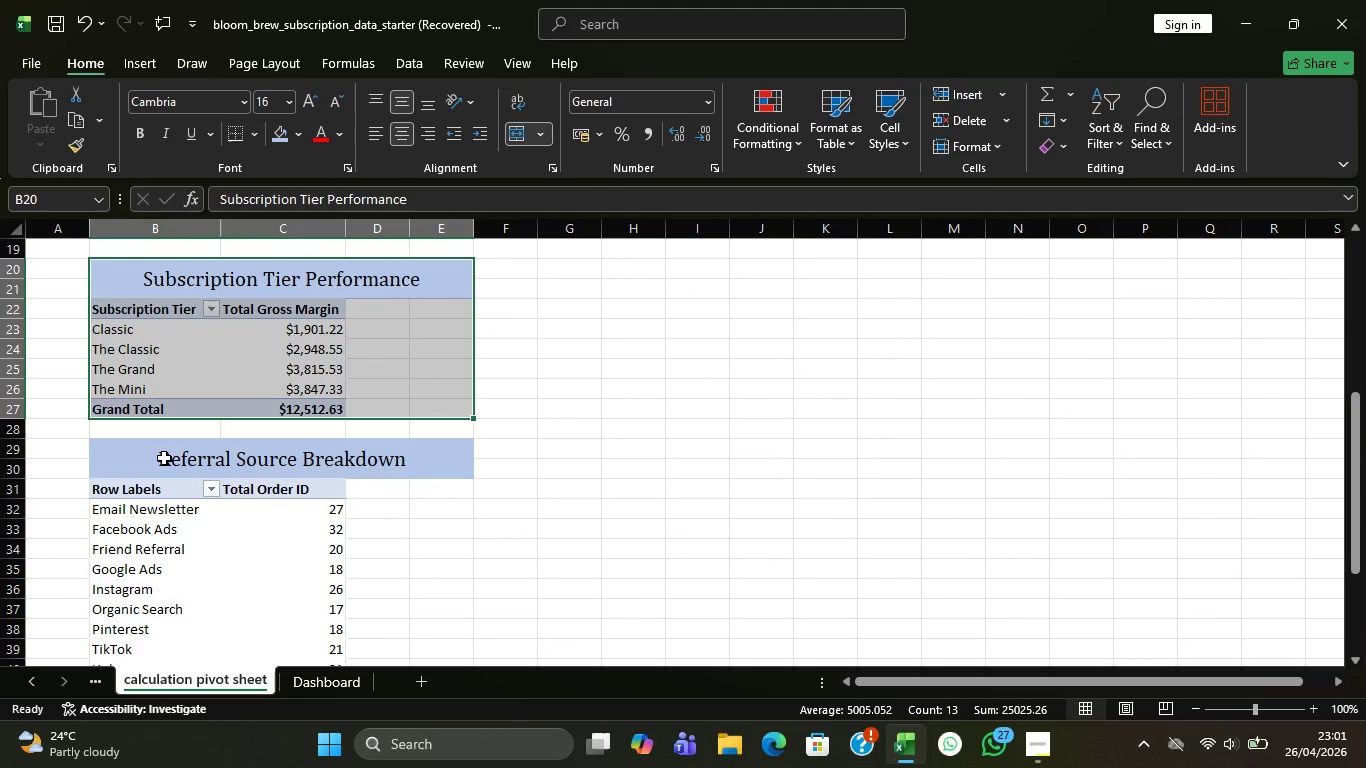 
left_click_drag(start_coordinate=[164, 457], to_coordinate=[321, 631])
 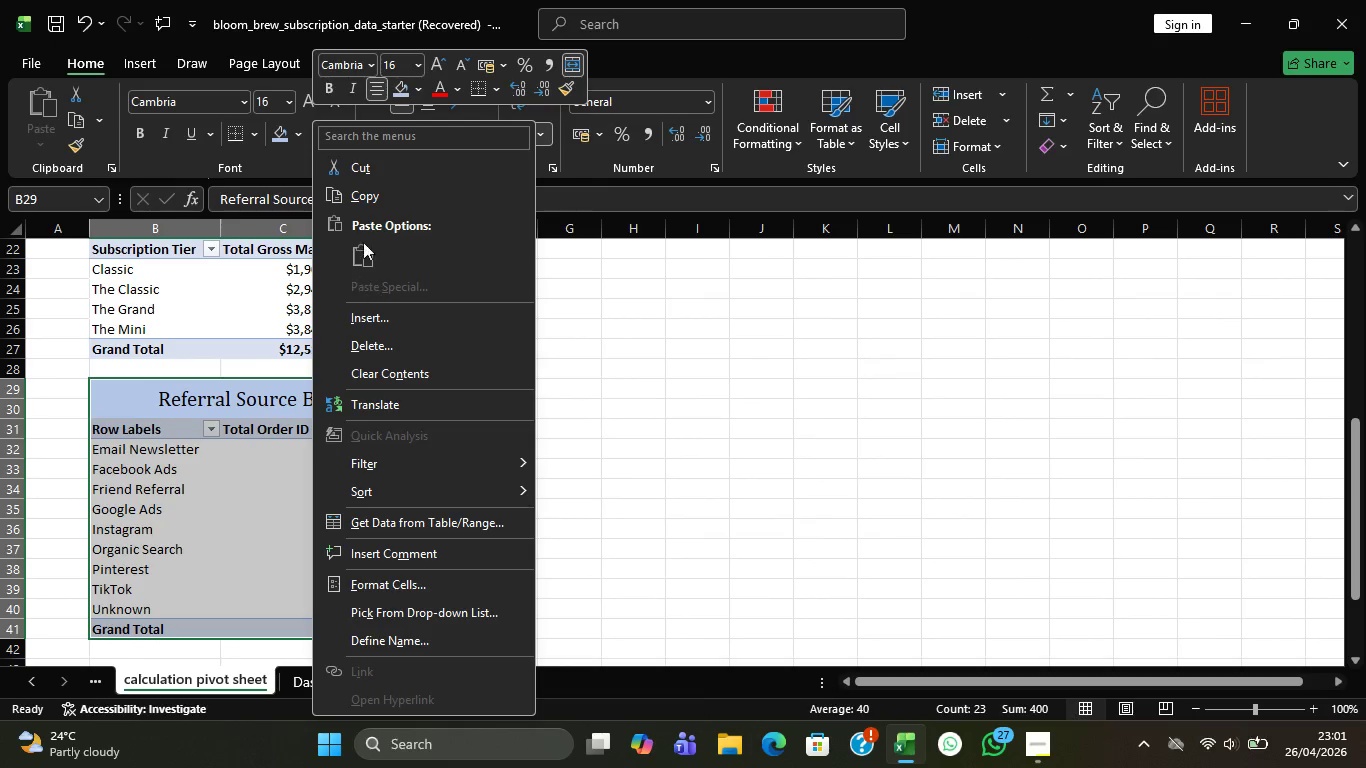 
left_click([374, 198])
 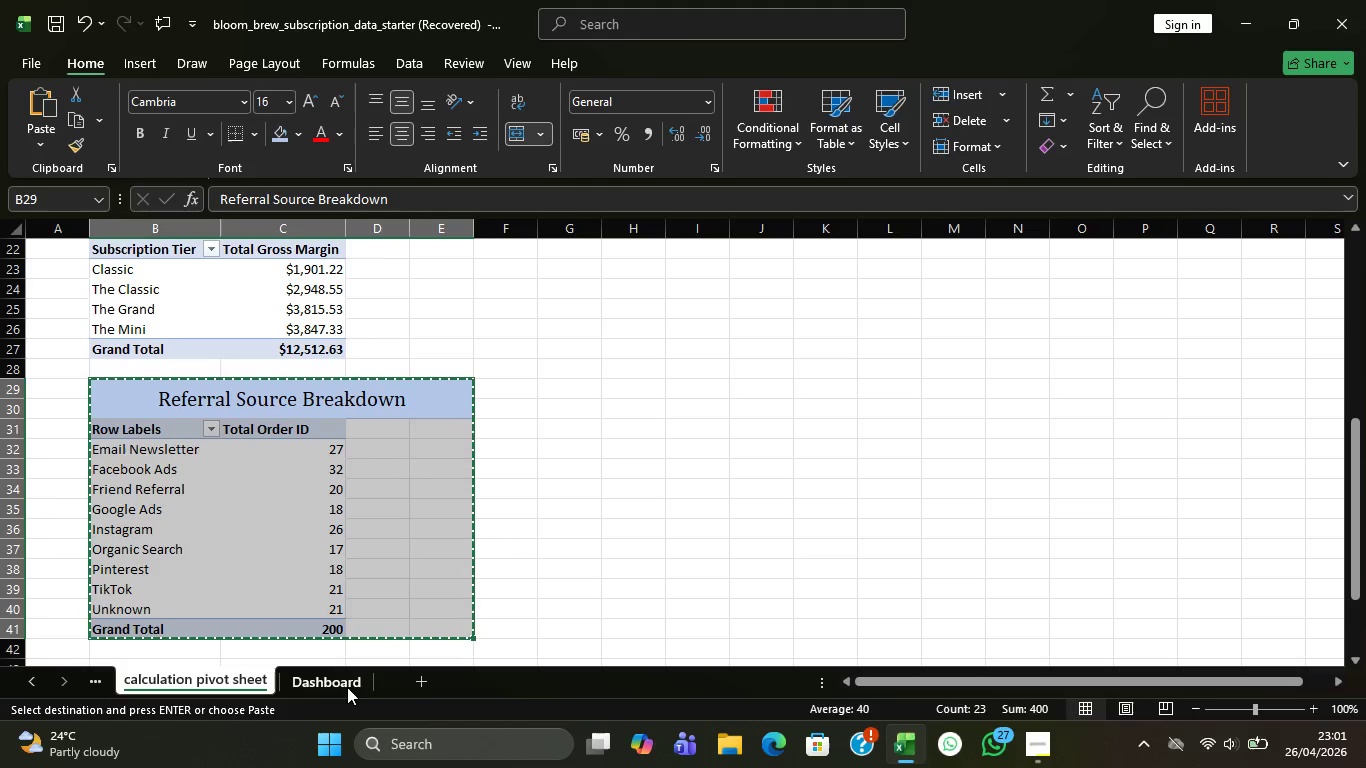 
left_click([341, 685])
 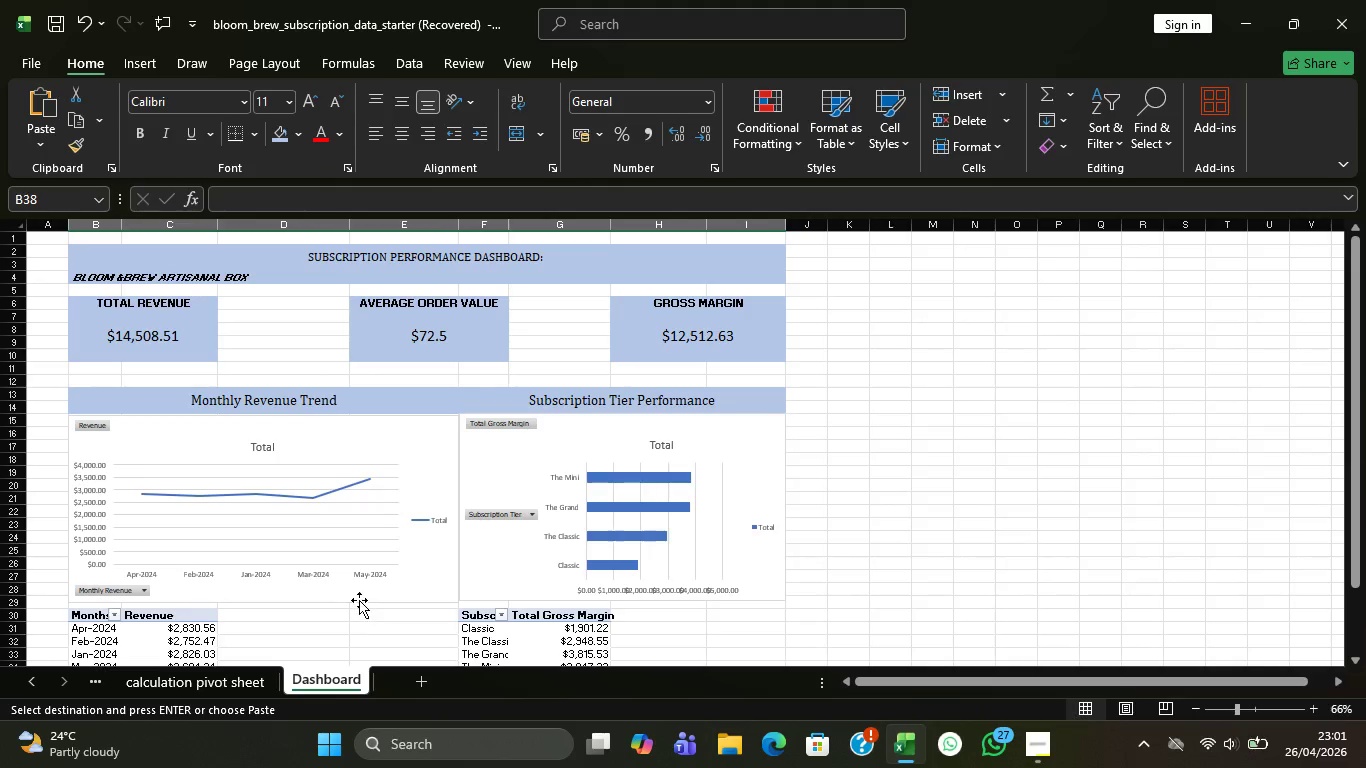 
scroll: coordinate [359, 597], scroll_direction: down, amount: 5.0
 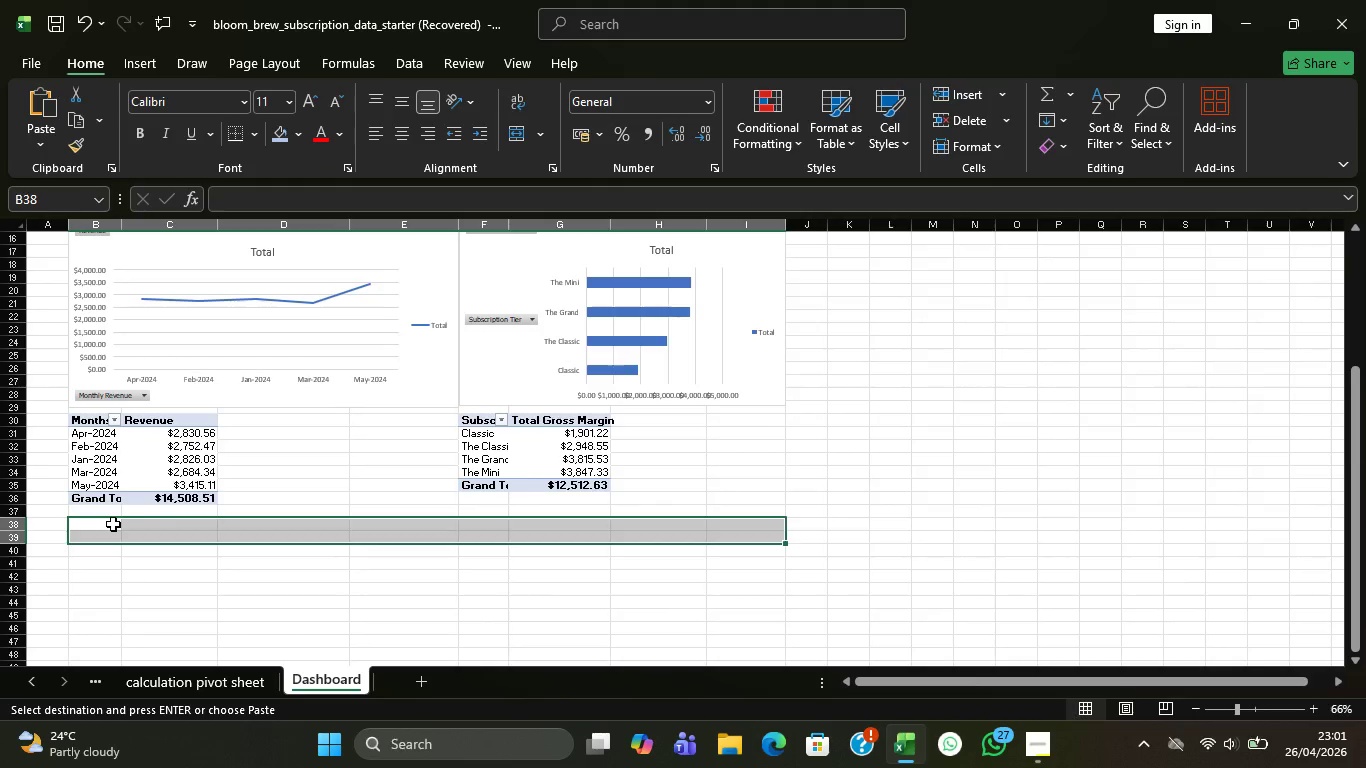 
left_click([113, 524])
 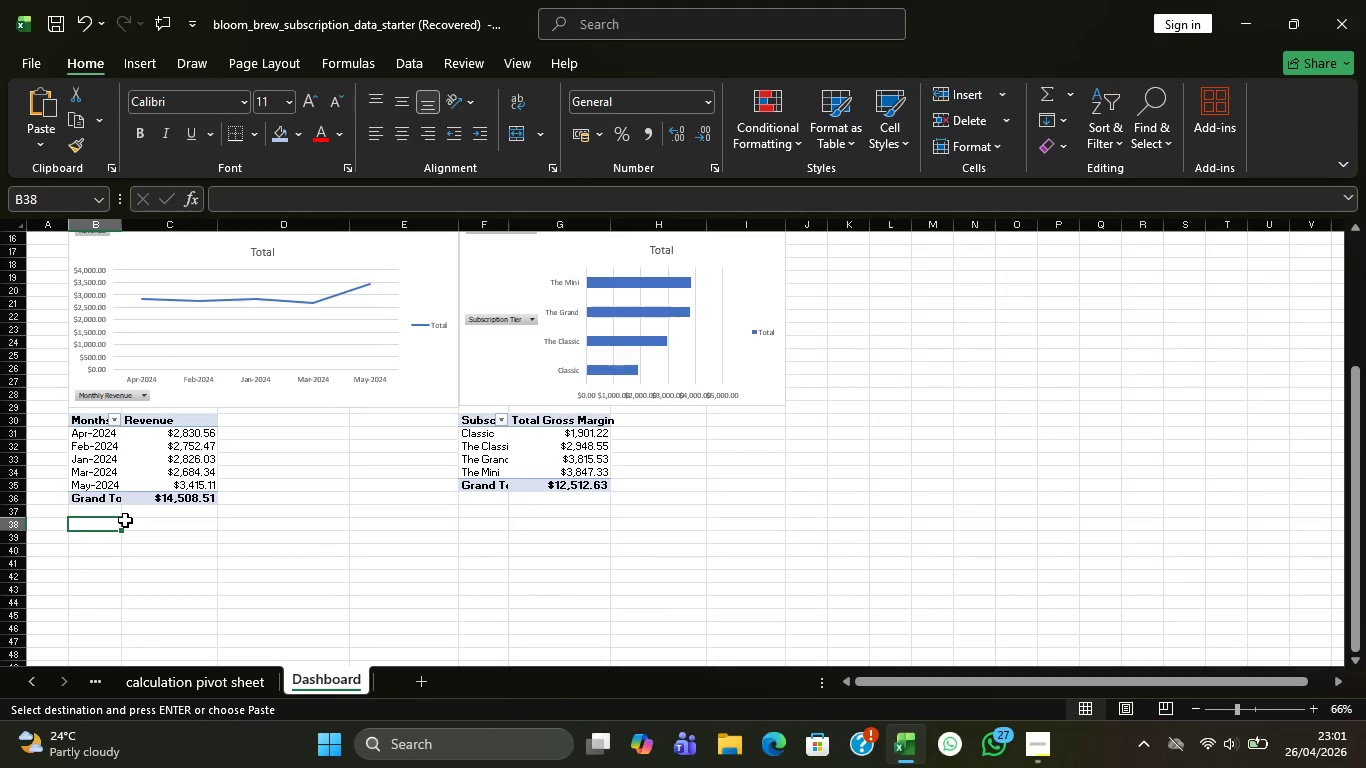 
key(Control+V)
 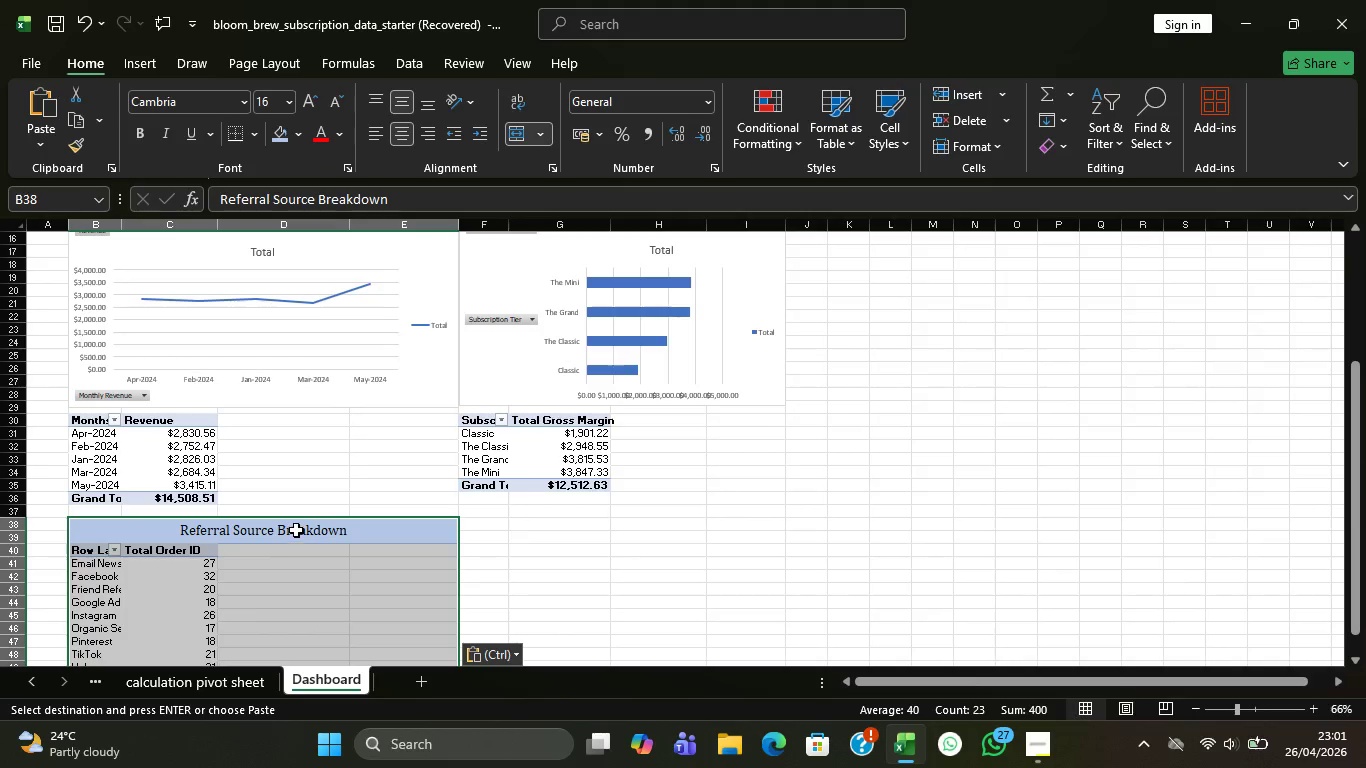 
left_click([323, 466])
 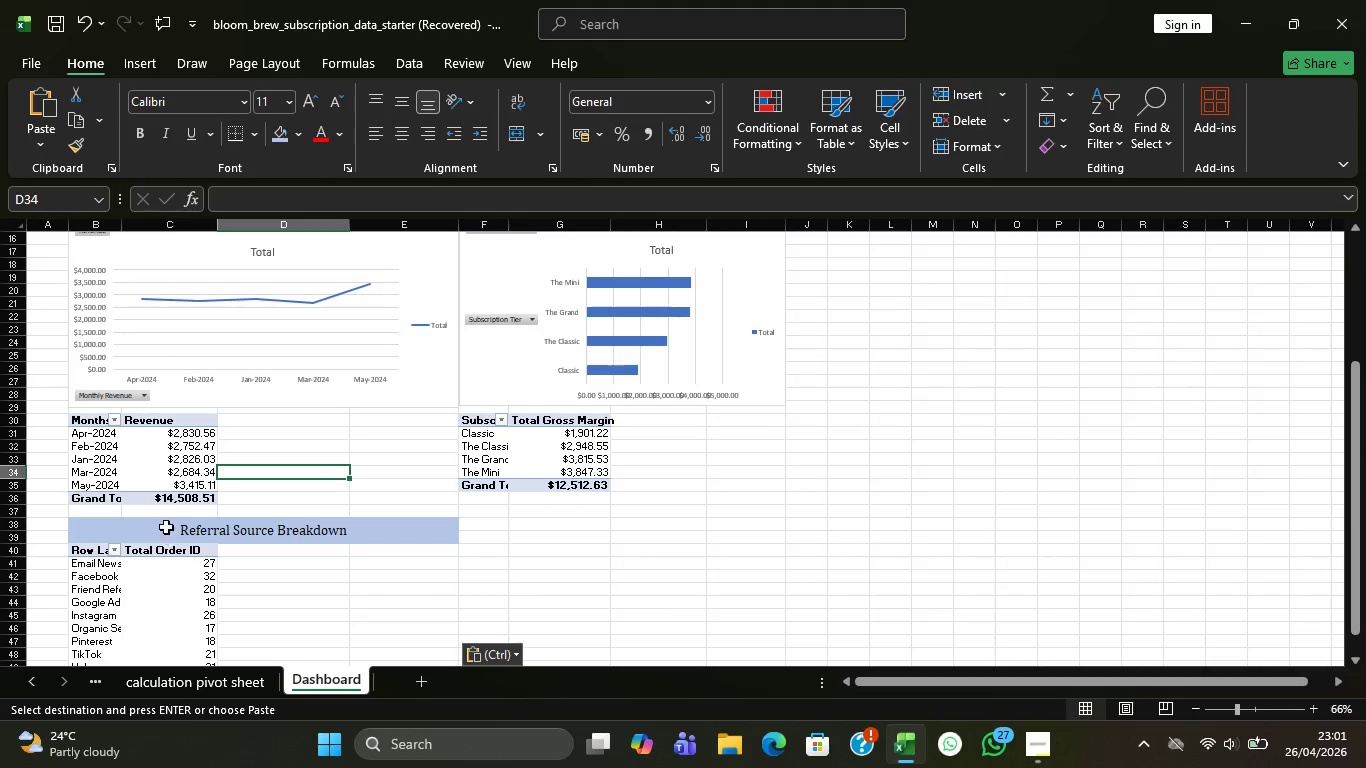 
left_click([129, 529])
 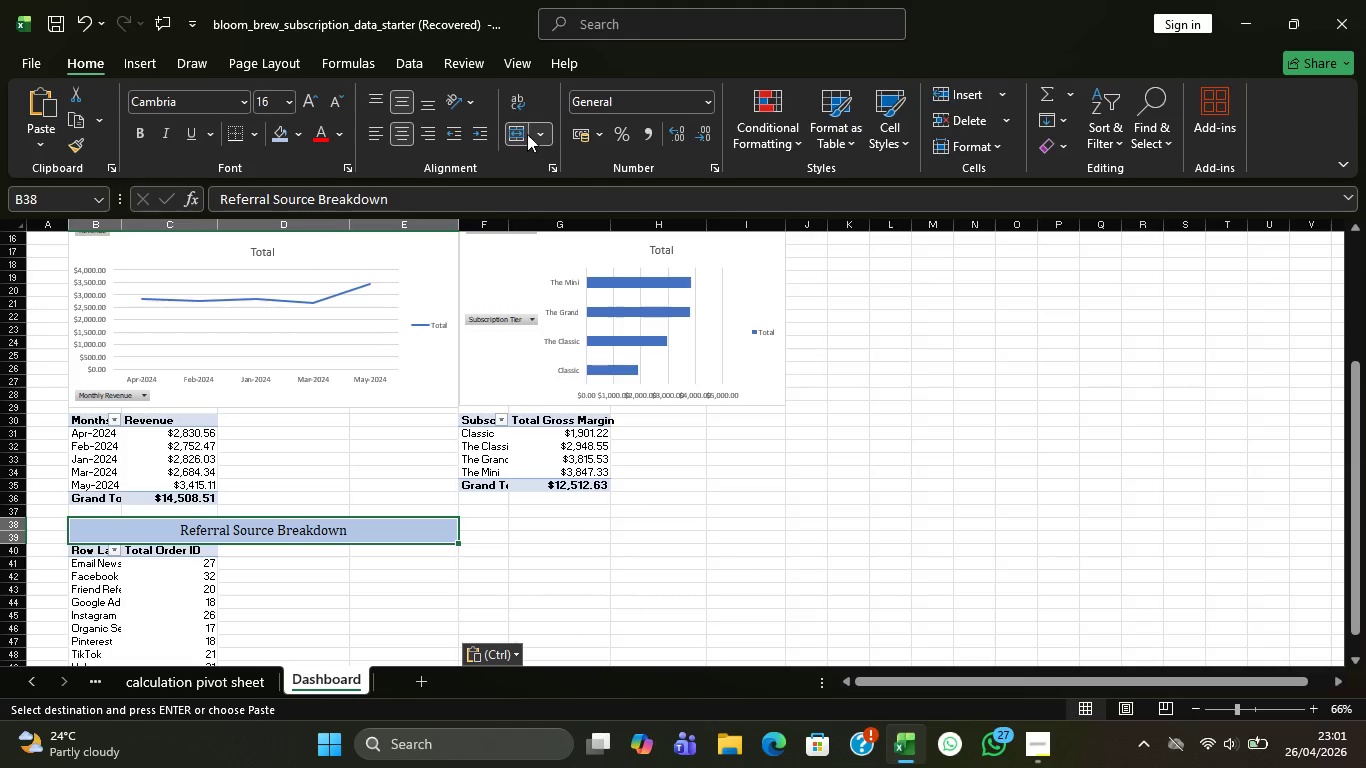 
left_click([525, 136])
 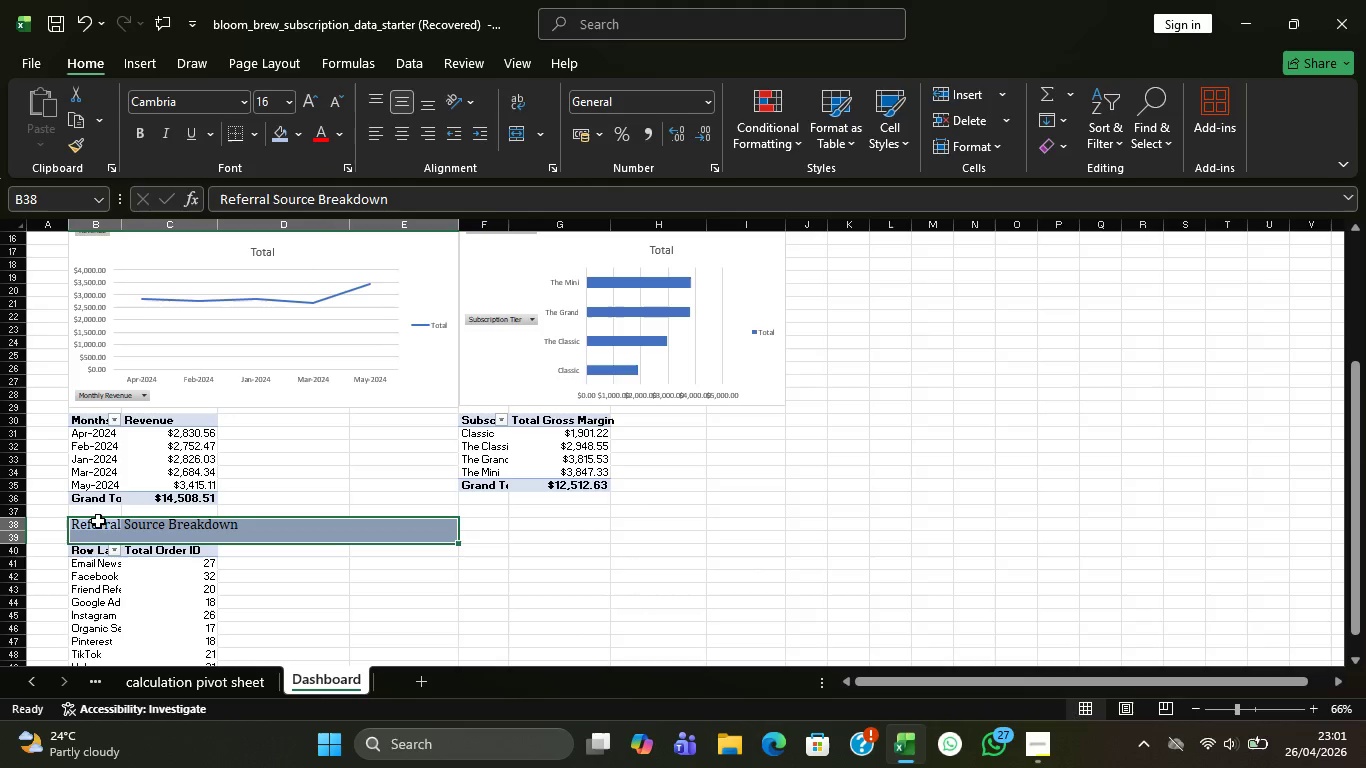 
left_click_drag(start_coordinate=[97, 522], to_coordinate=[804, 540])
 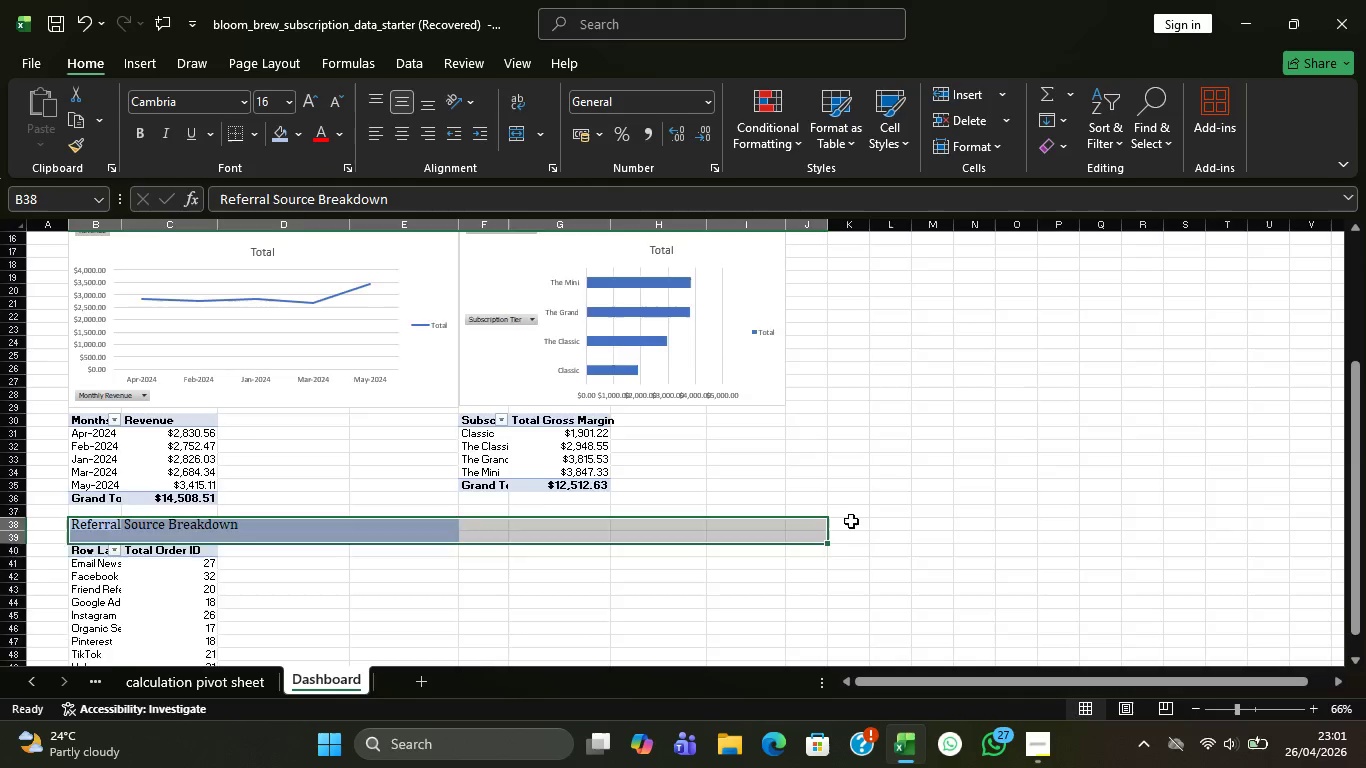 
scroll: coordinate [785, 604], scroll_direction: up, amount: 5.0
 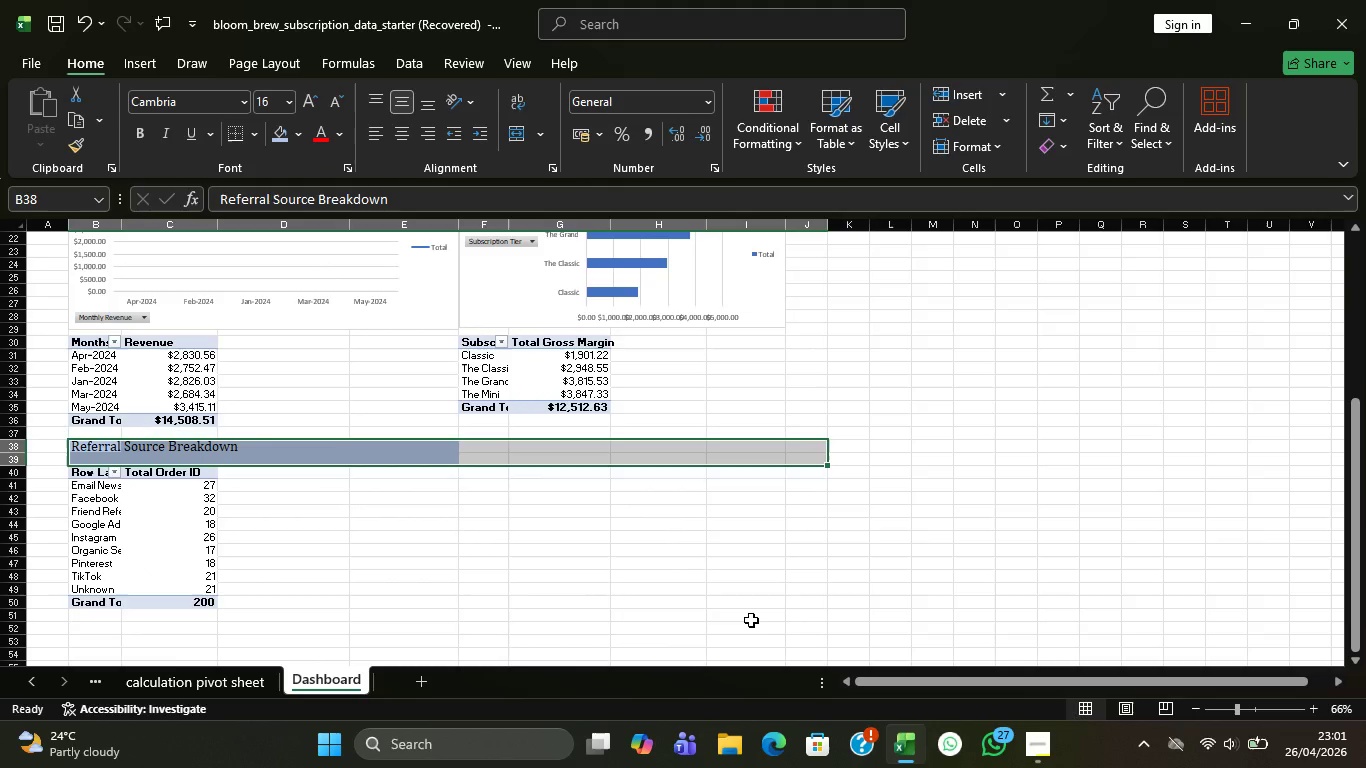 
key(Shift+ArrowLeft)
 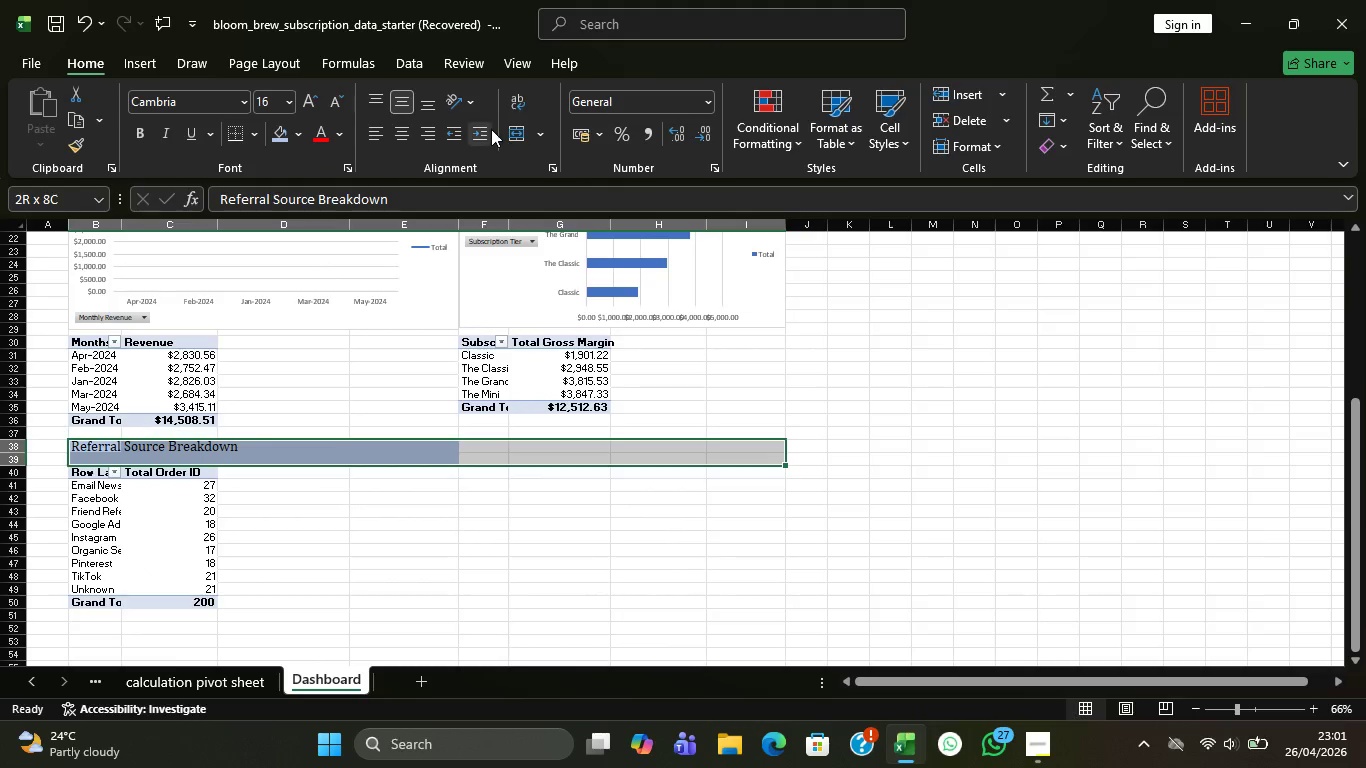 
left_click([517, 137])
 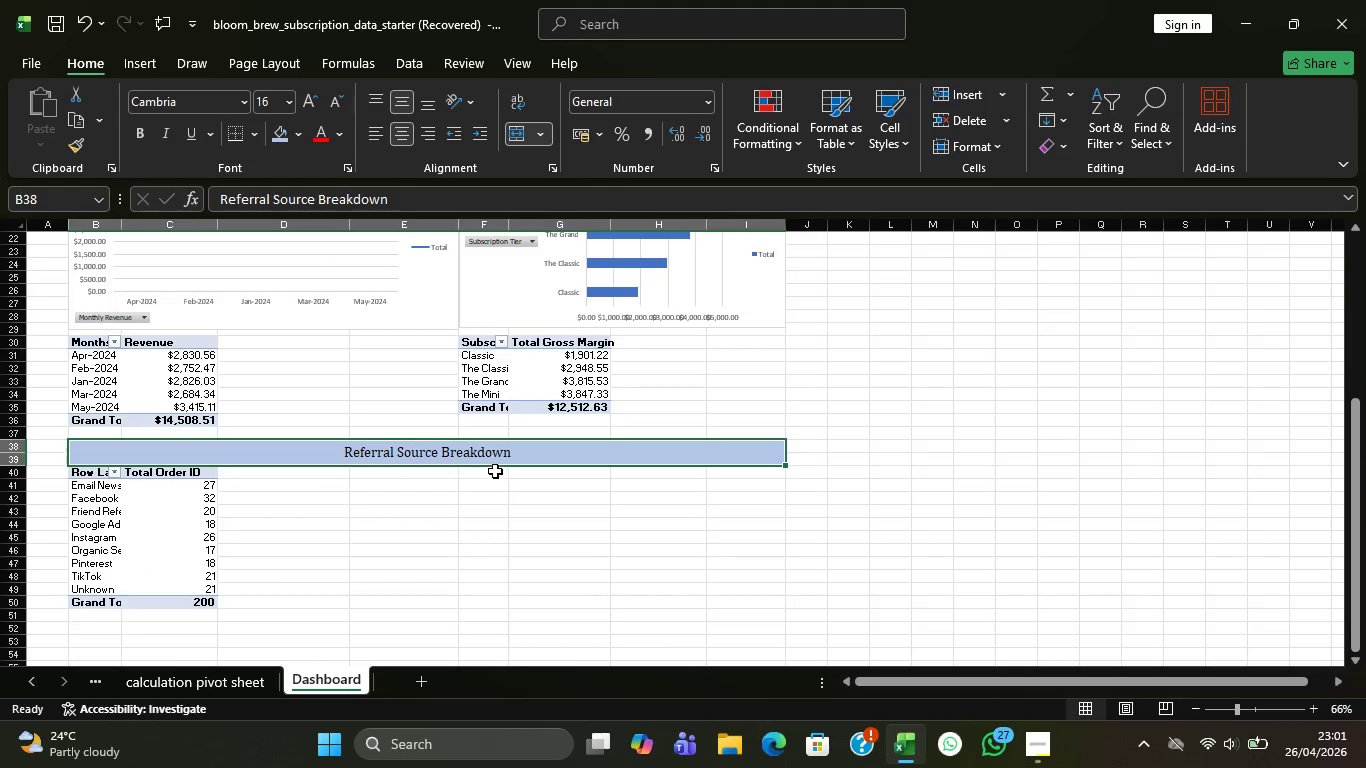 
left_click([495, 445])
 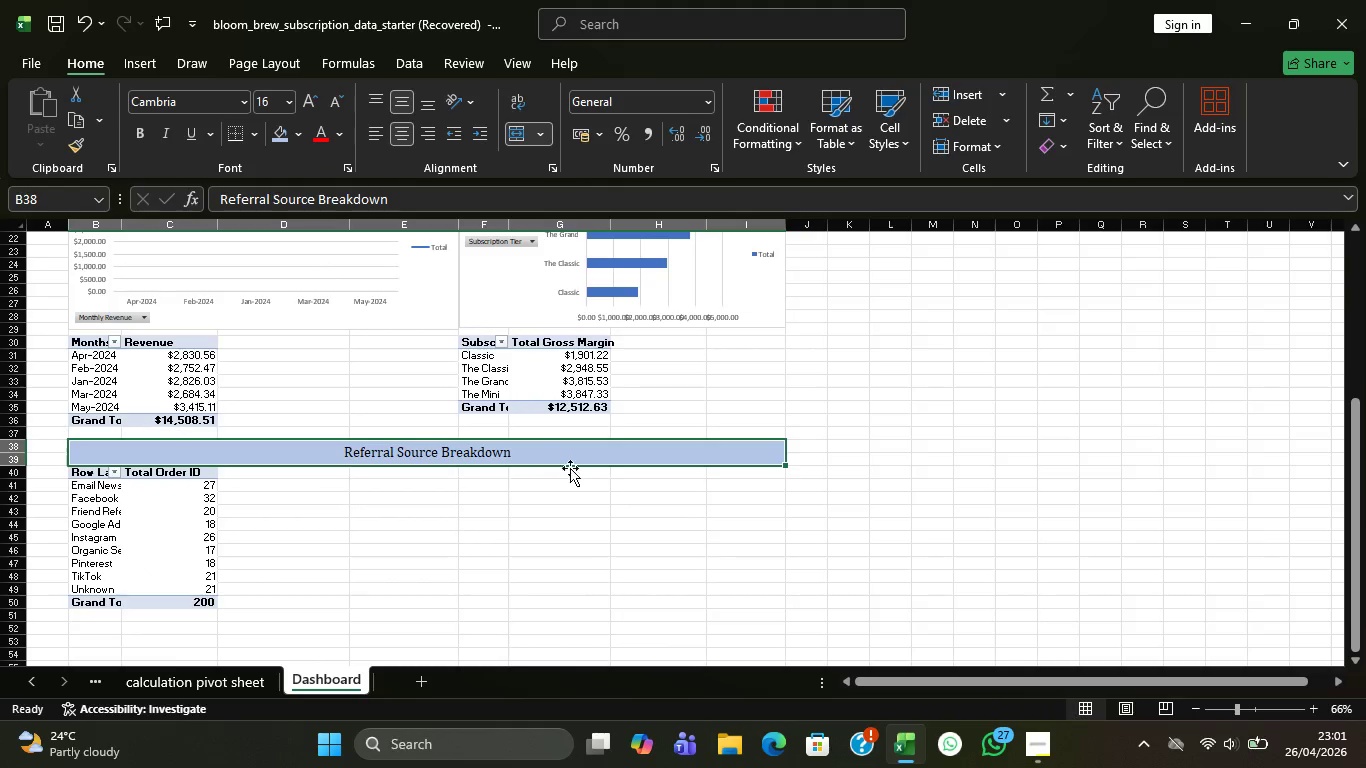 
scroll: coordinate [726, 349], scroll_direction: up, amount: 9.0
 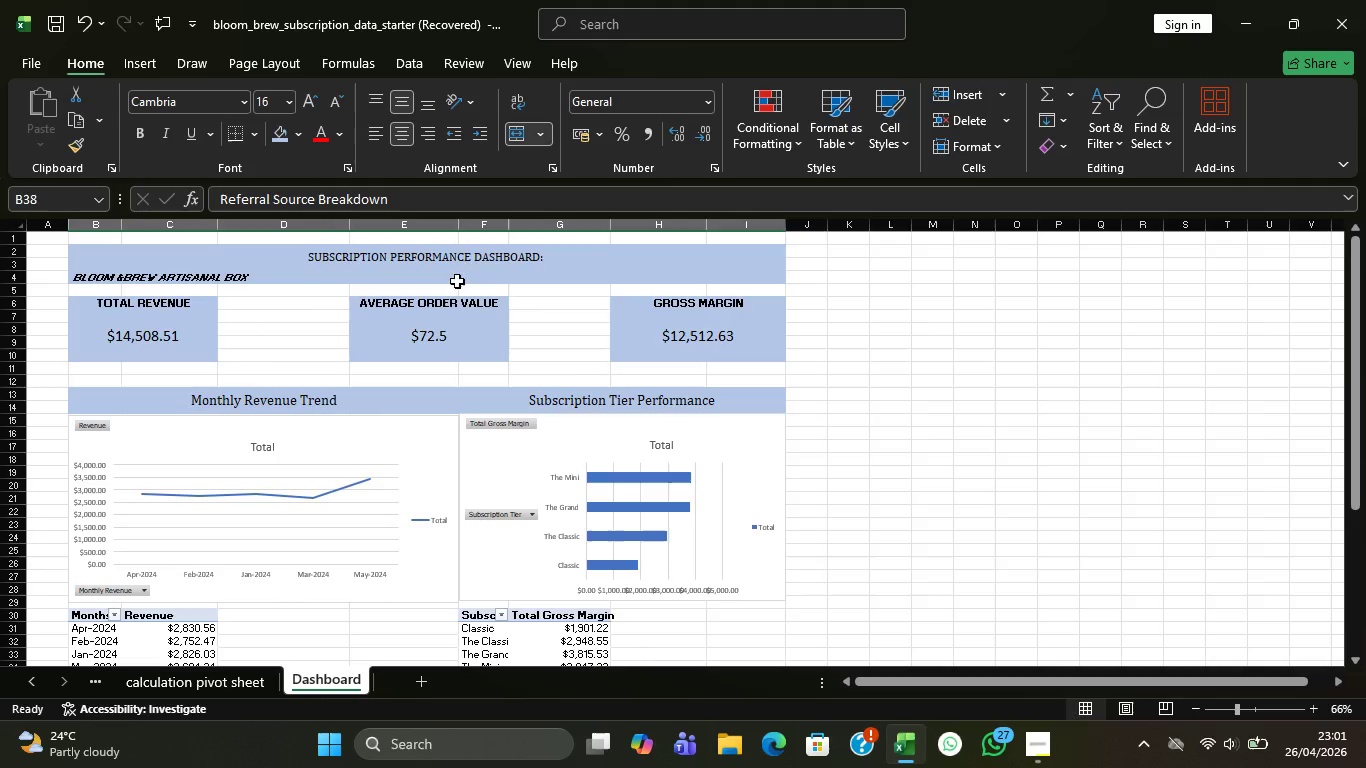 
left_click([469, 260])
 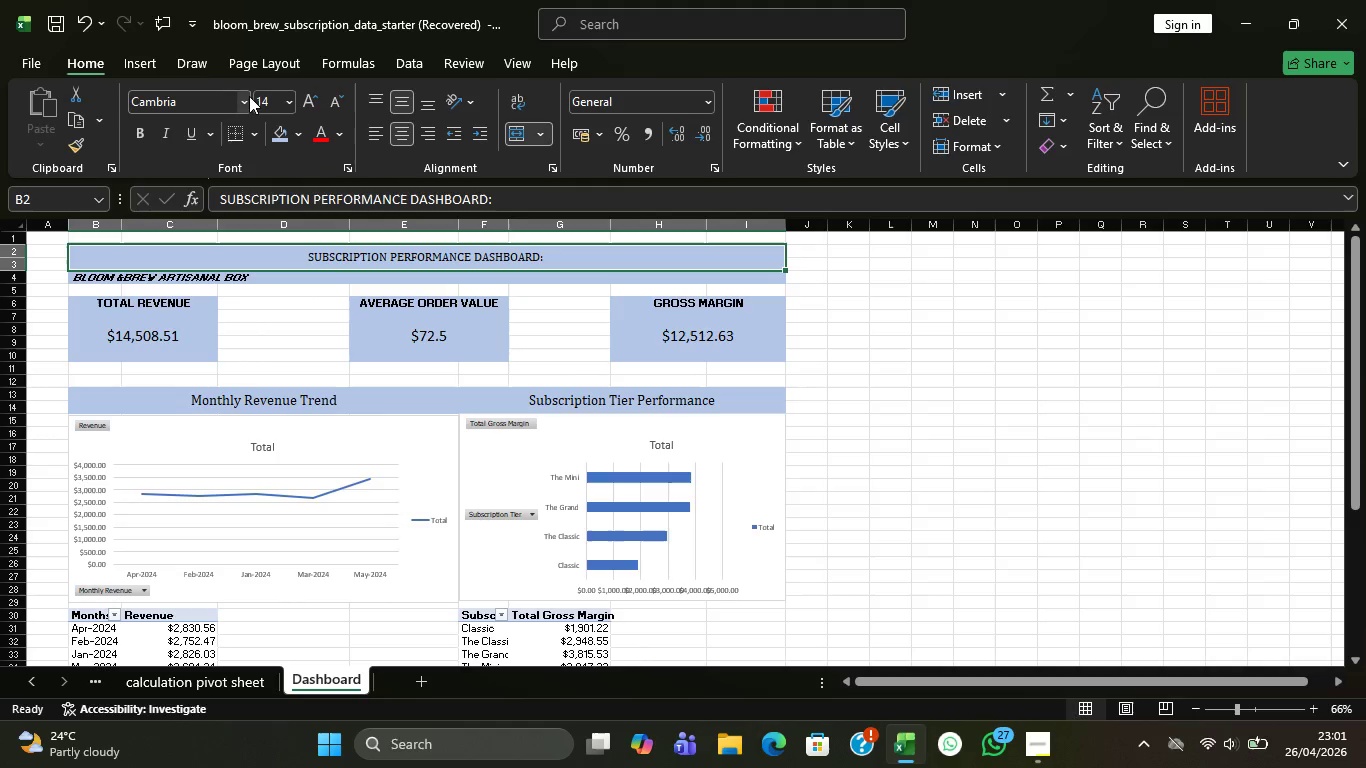 
left_click([304, 101])
 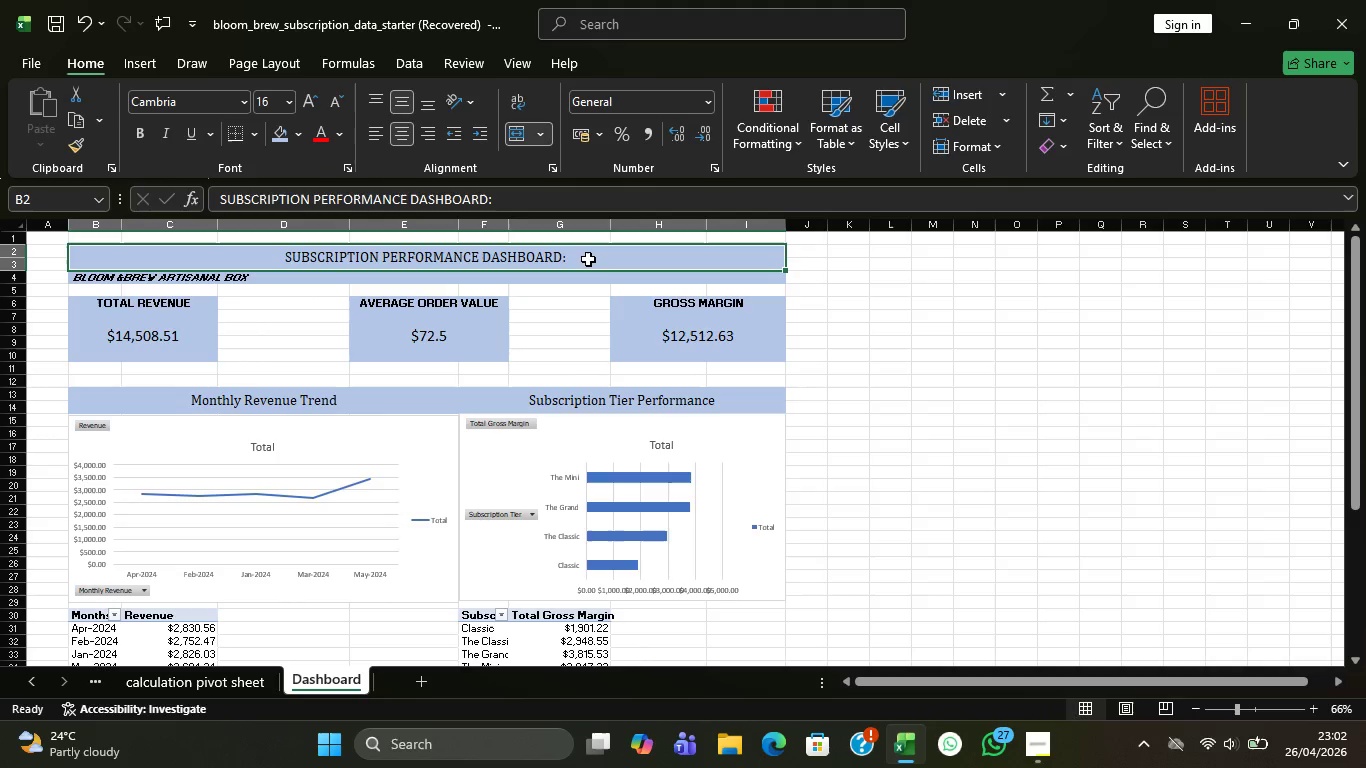 
double_click([588, 252])
 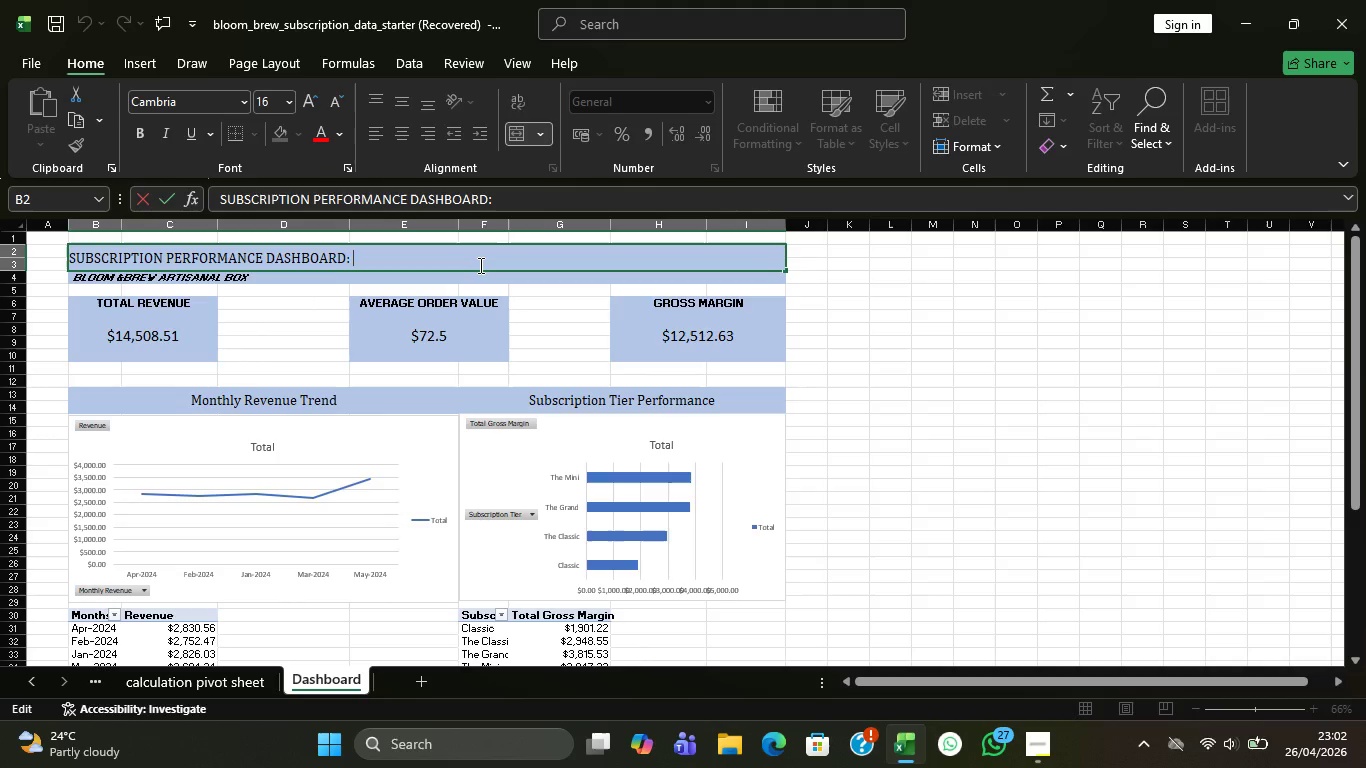 
key(Backspace)
 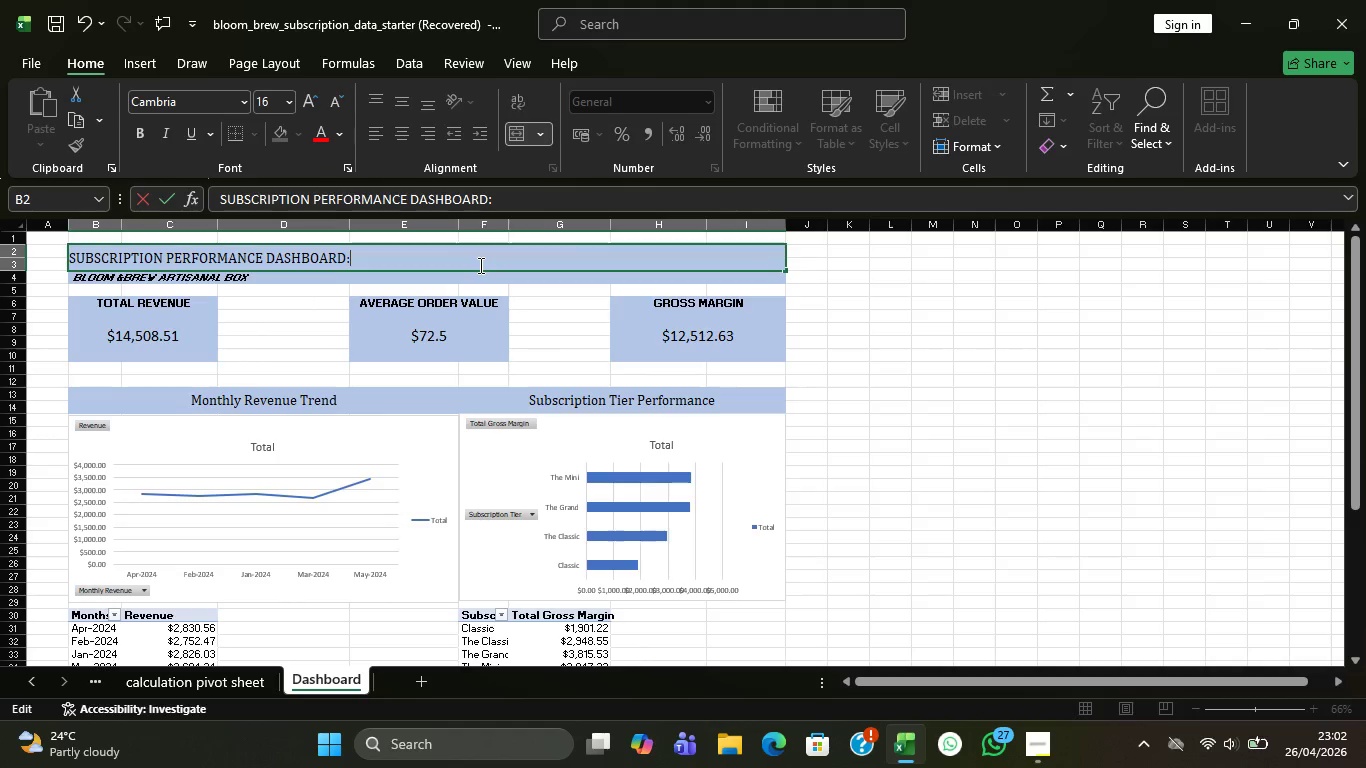 
key(Backspace)
 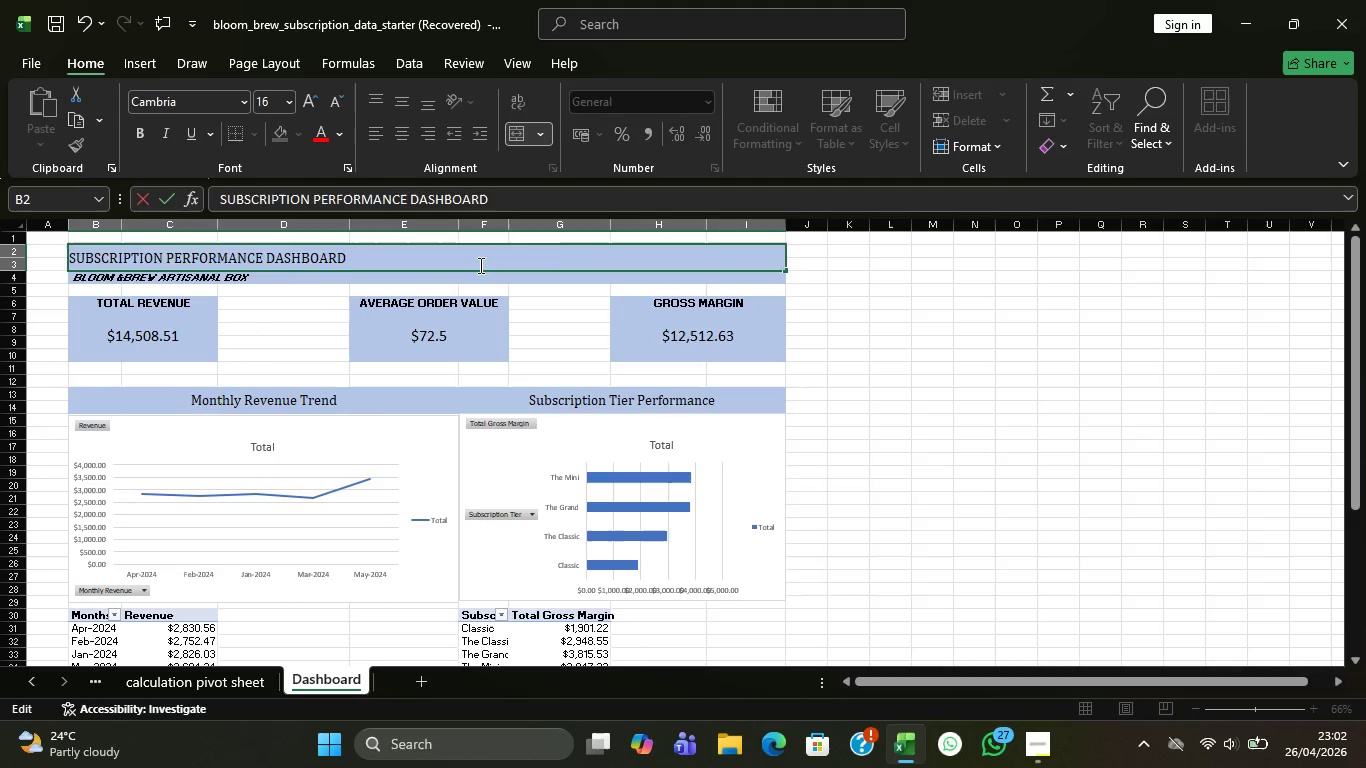 
key(Enter)
 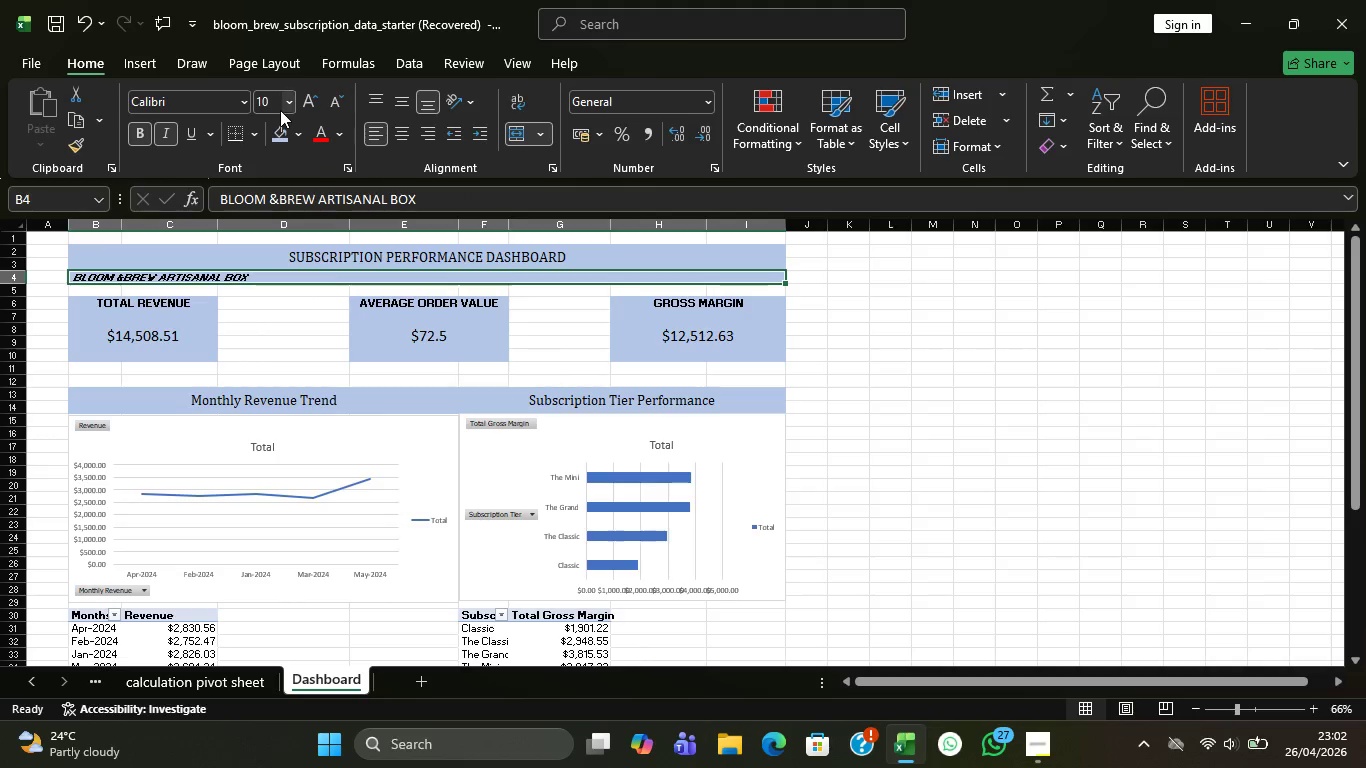 
left_click([329, 248])
 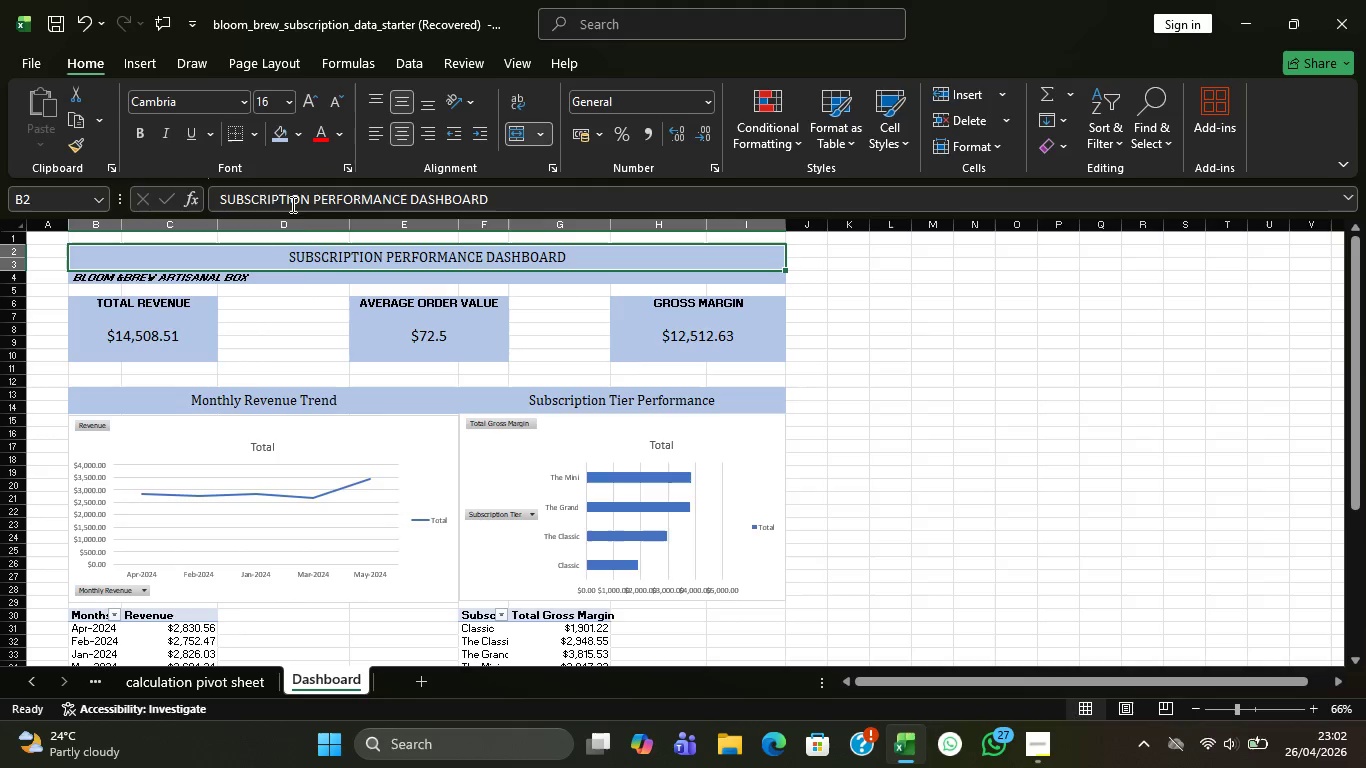 
scroll: coordinate [305, 482], scroll_direction: down, amount: 5.0
 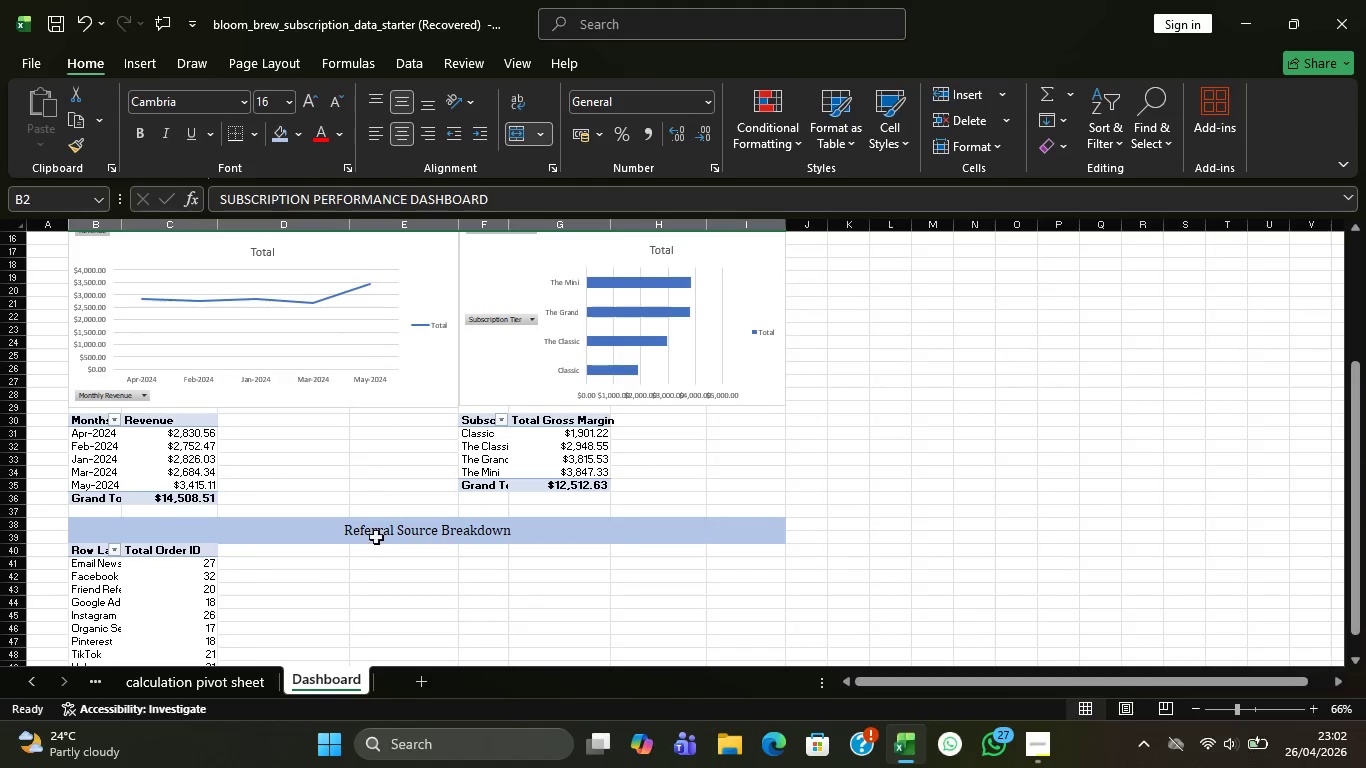 
left_click([386, 522])
 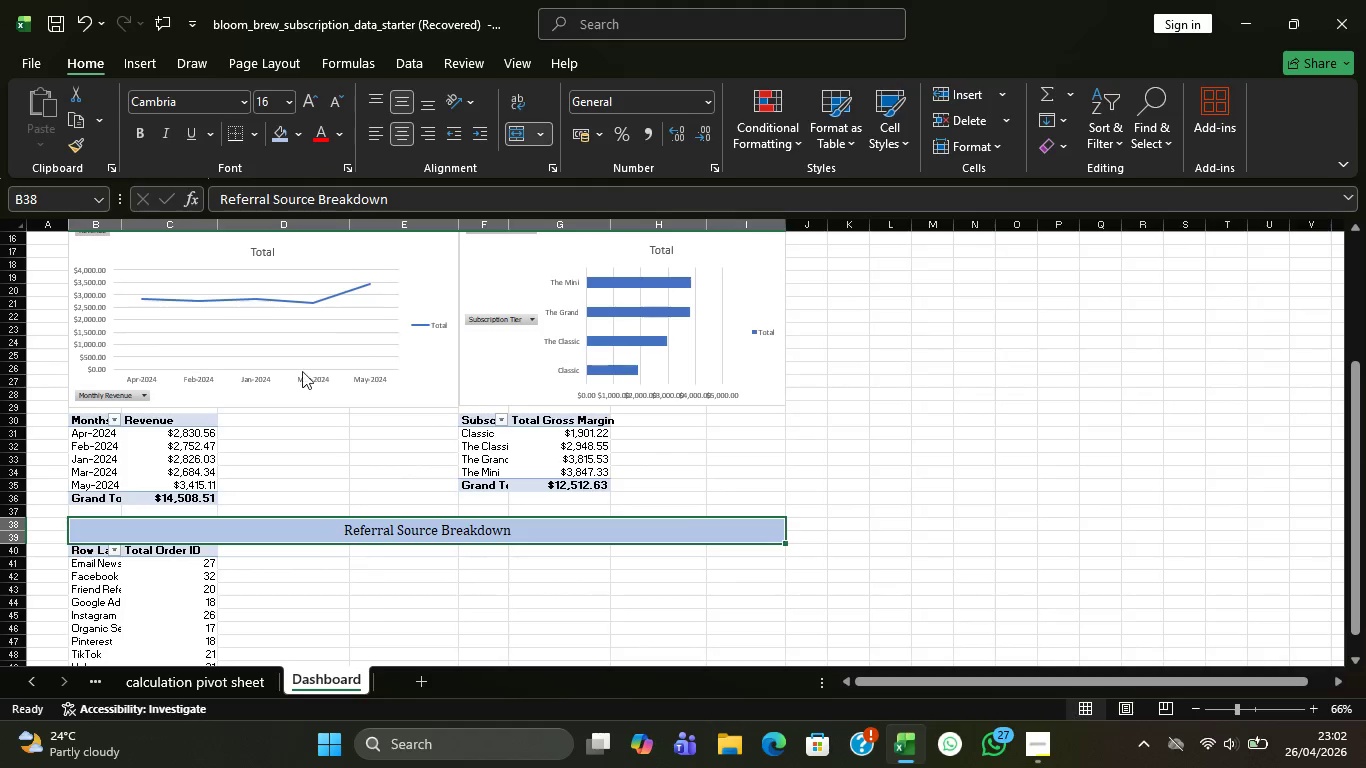 
scroll: coordinate [311, 519], scroll_direction: down, amount: 1.0
 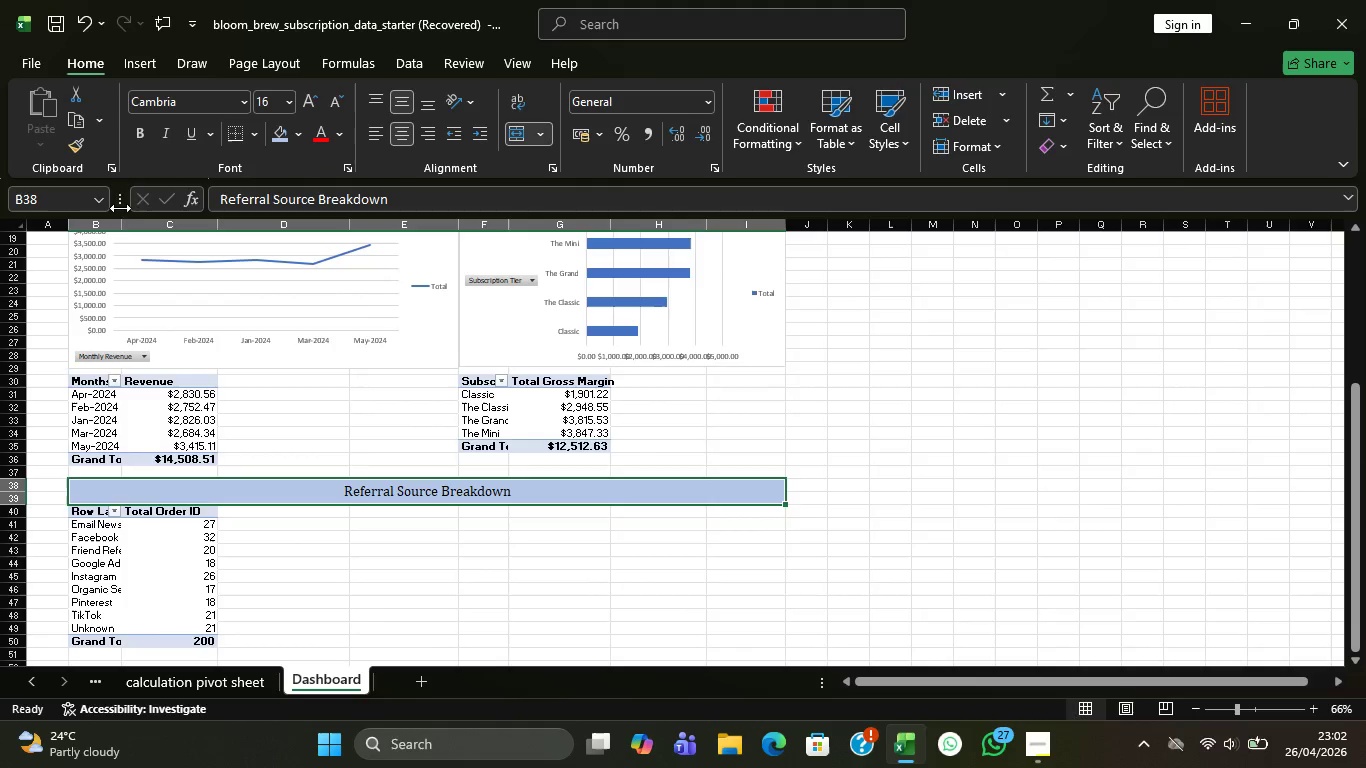 
left_click([116, 229])
 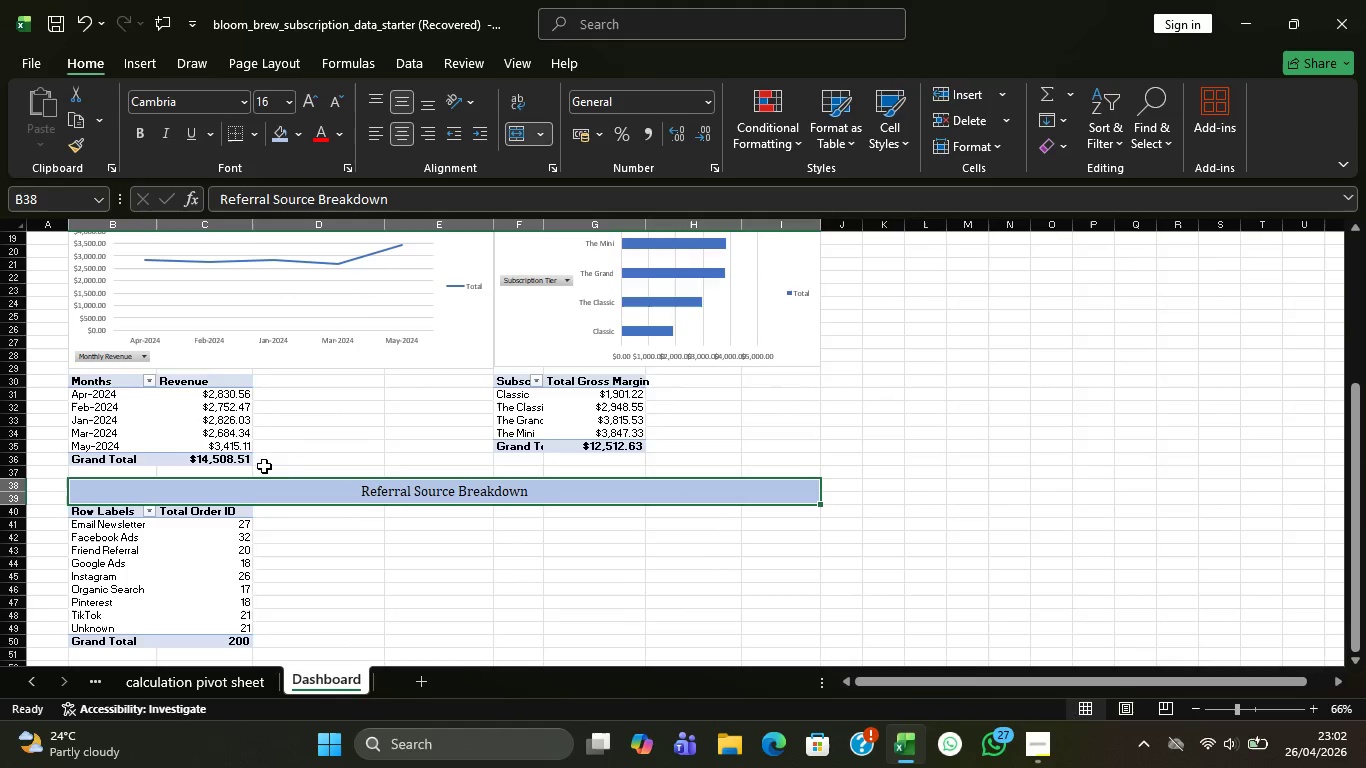 
scroll: coordinate [280, 325], scroll_direction: up, amount: 7.0
 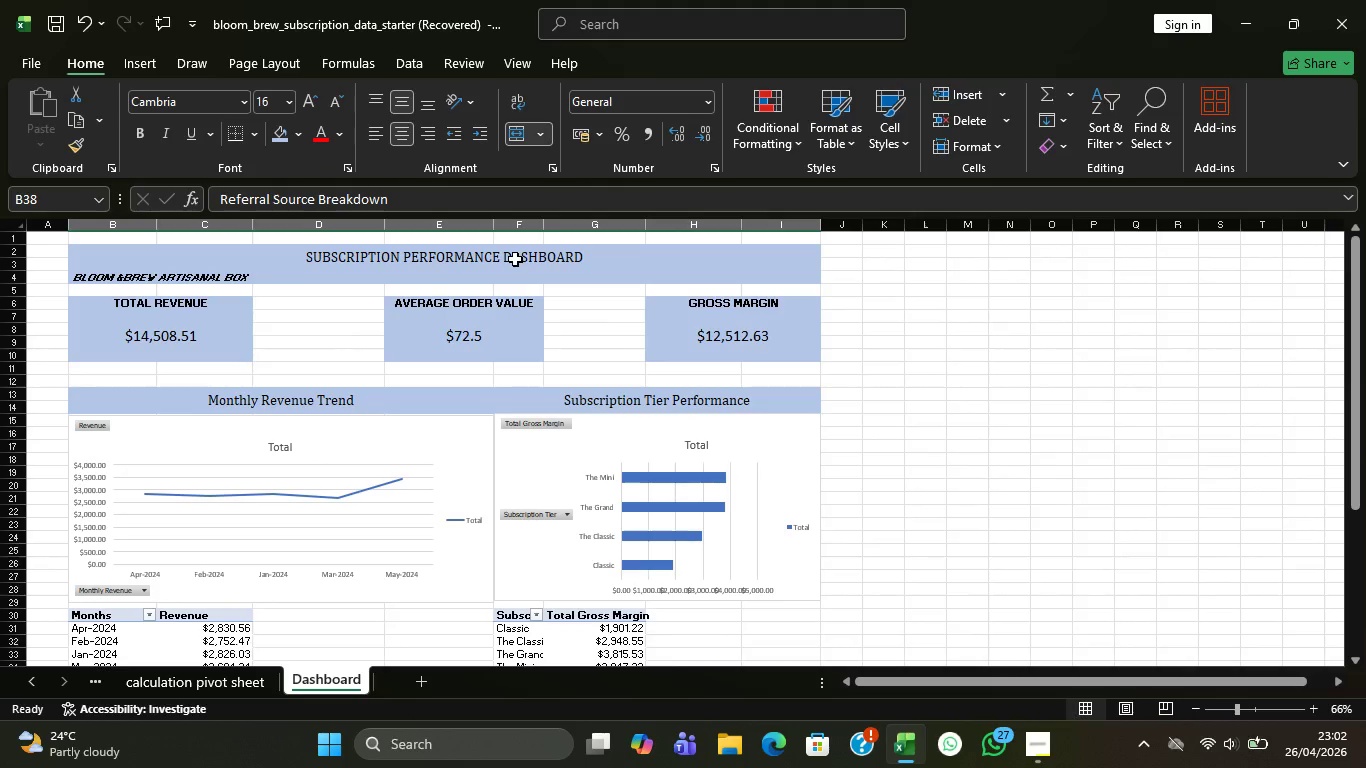 
left_click([527, 242])
 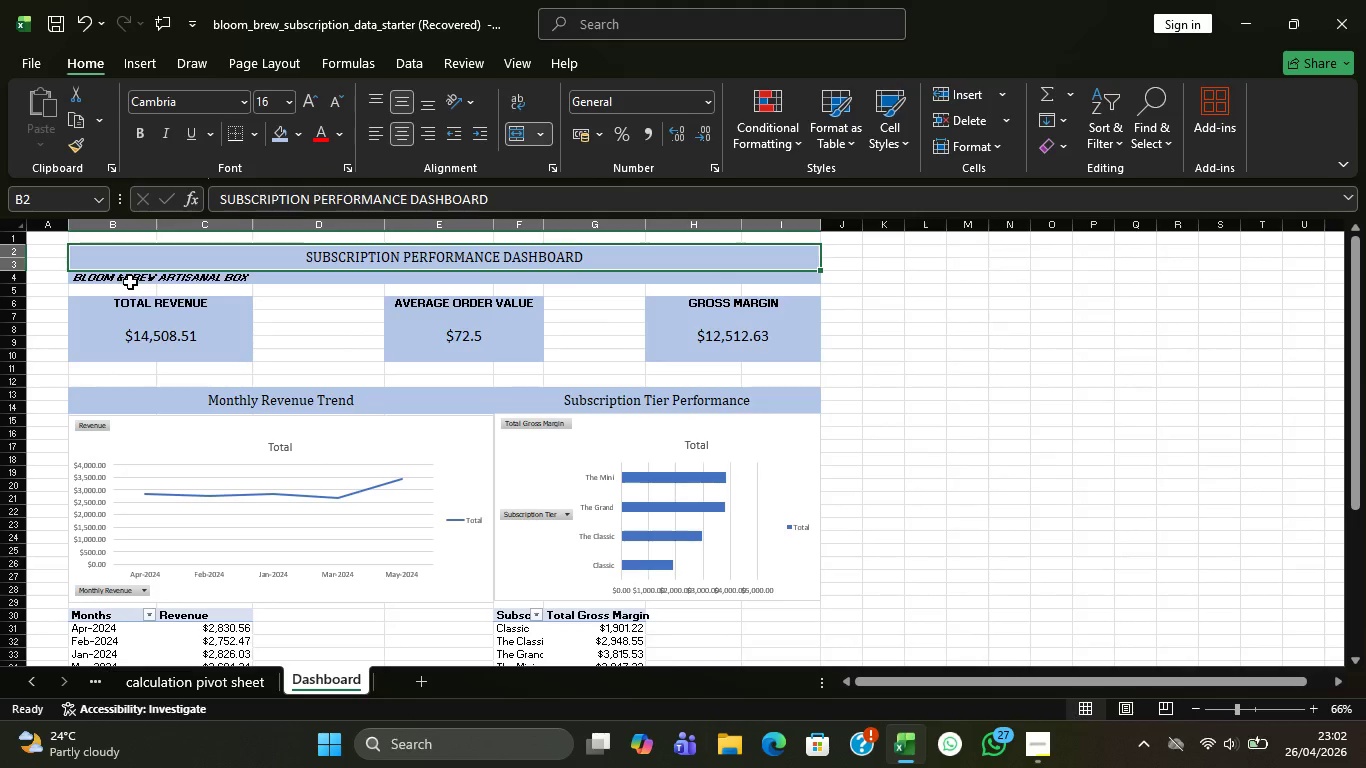 
scroll: coordinate [481, 484], scroll_direction: down, amount: 8.0
 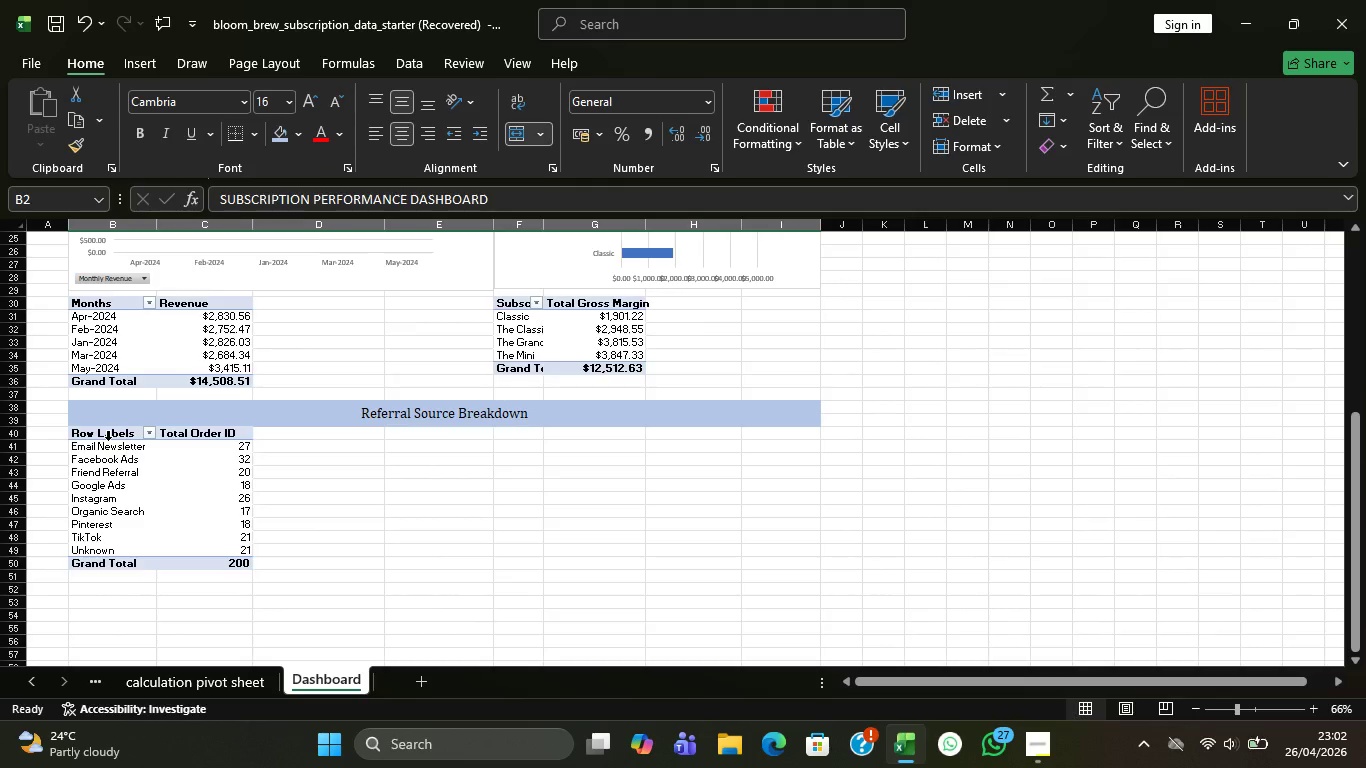 
left_click([119, 439])
 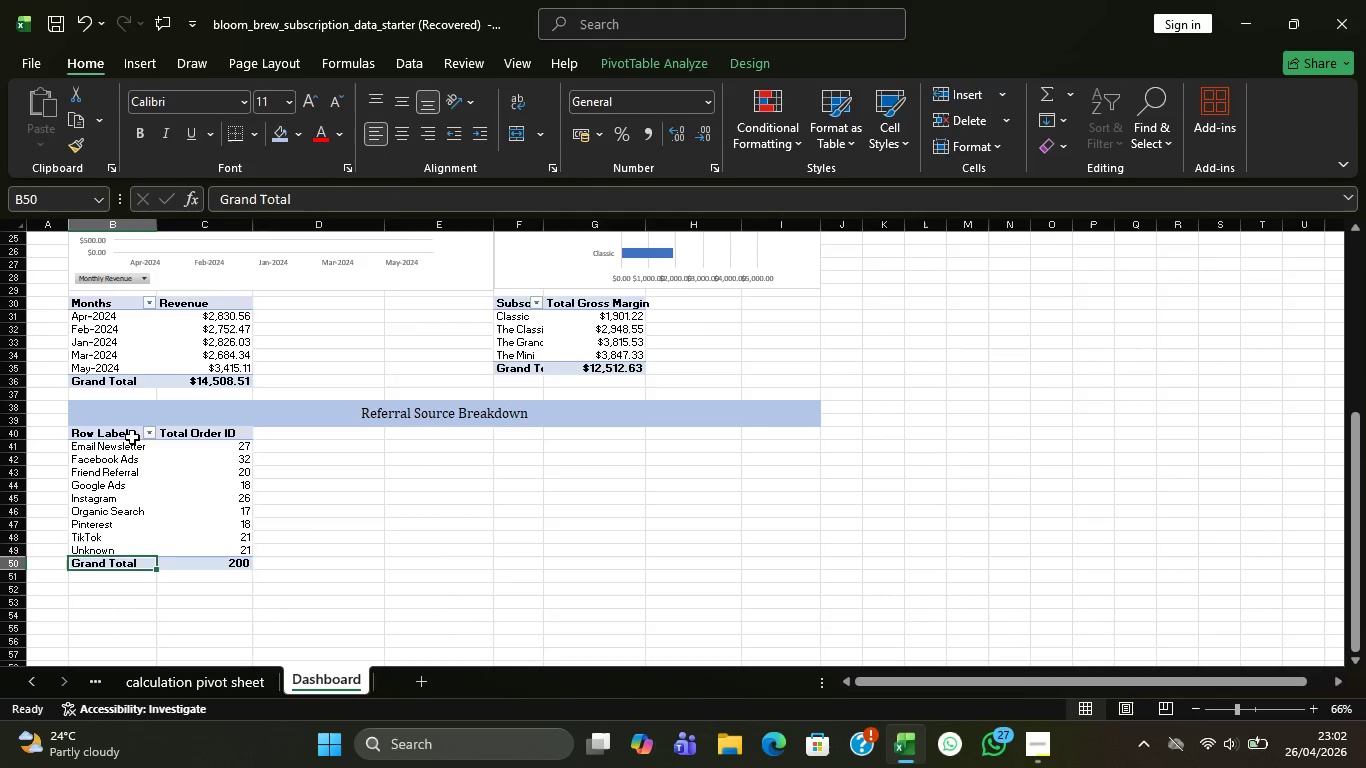 
left_click([132, 437])
 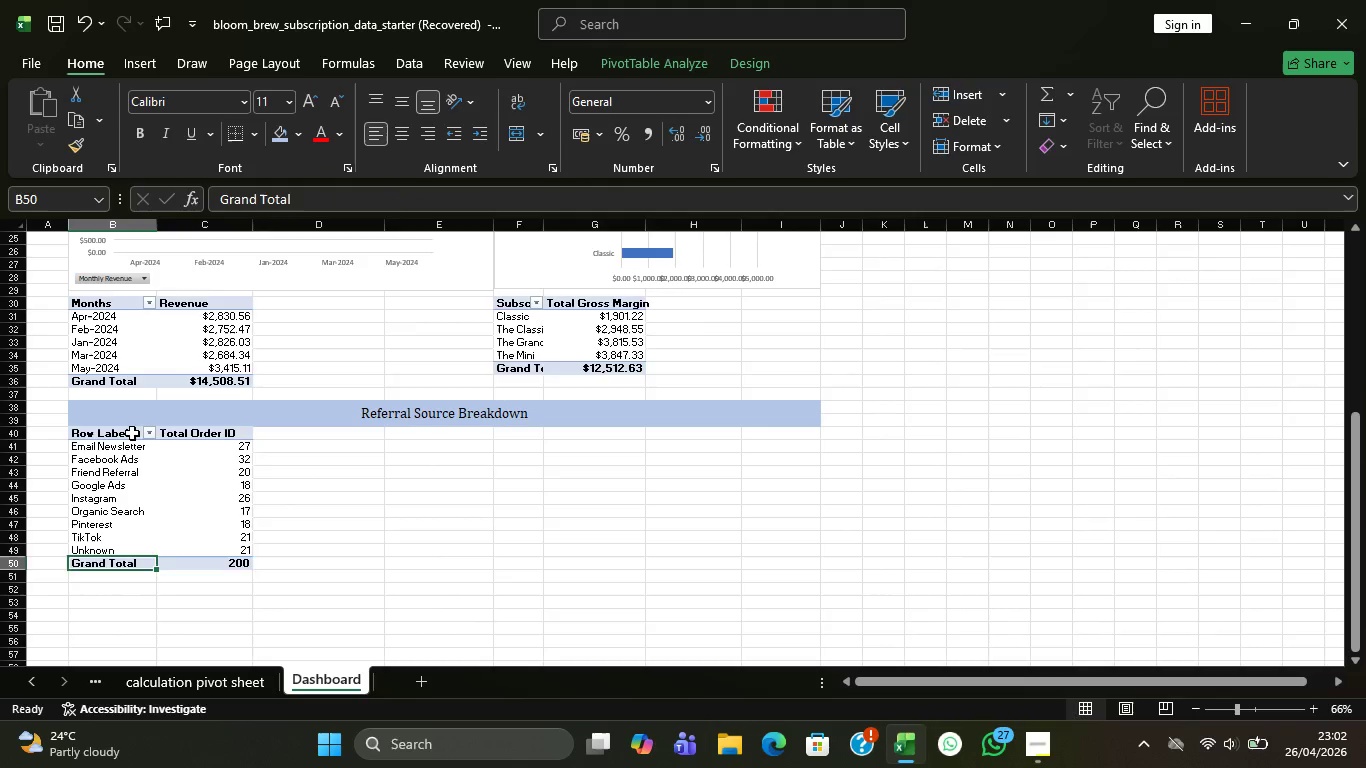 
triple_click([132, 433])
 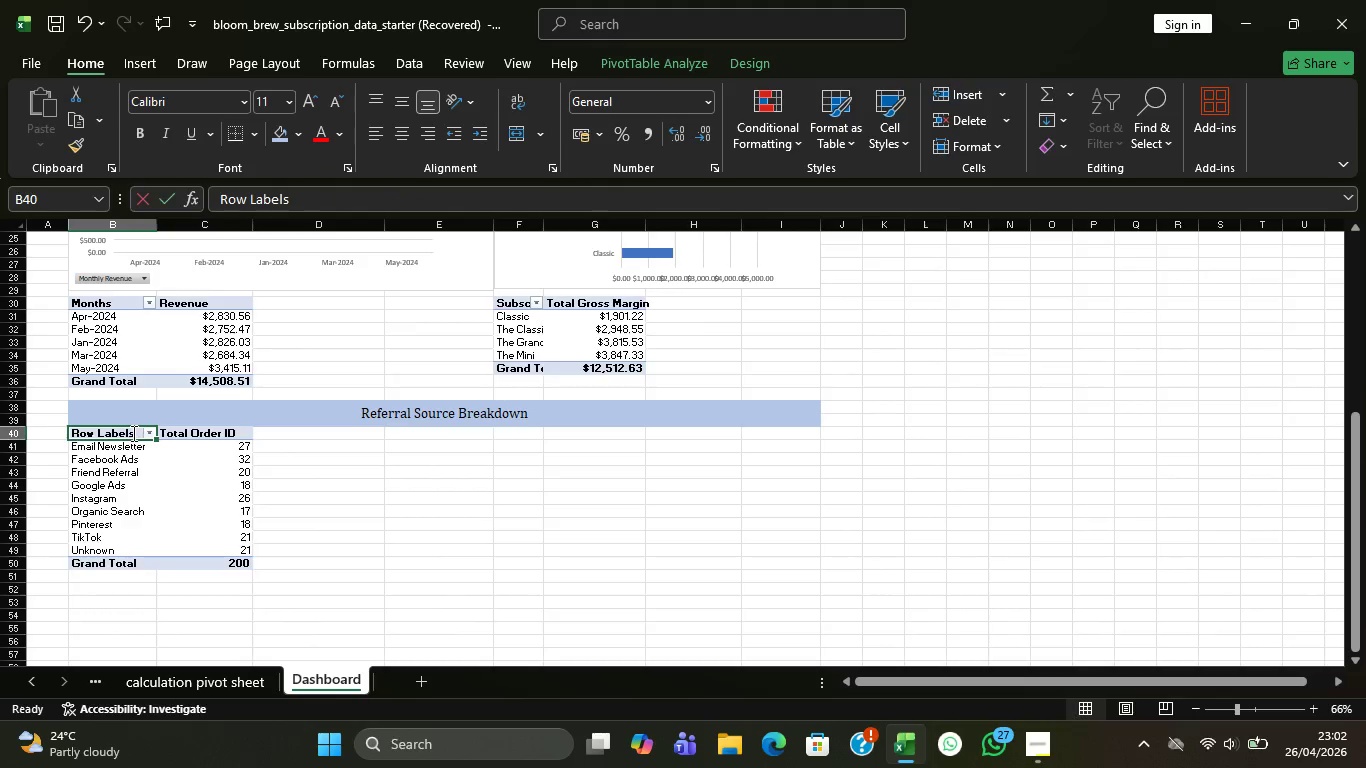 
triple_click([132, 433])
 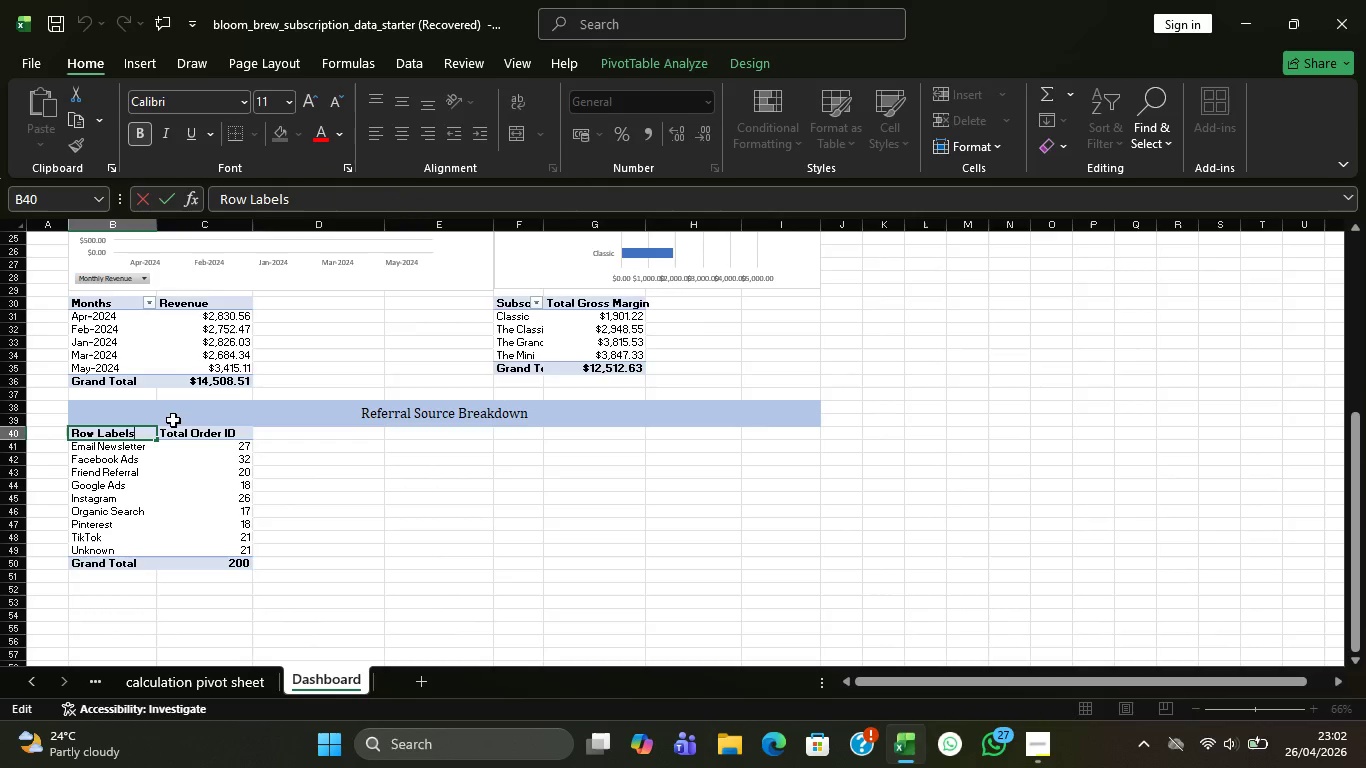 
hold_key(key=Backspace, duration=0.8)
 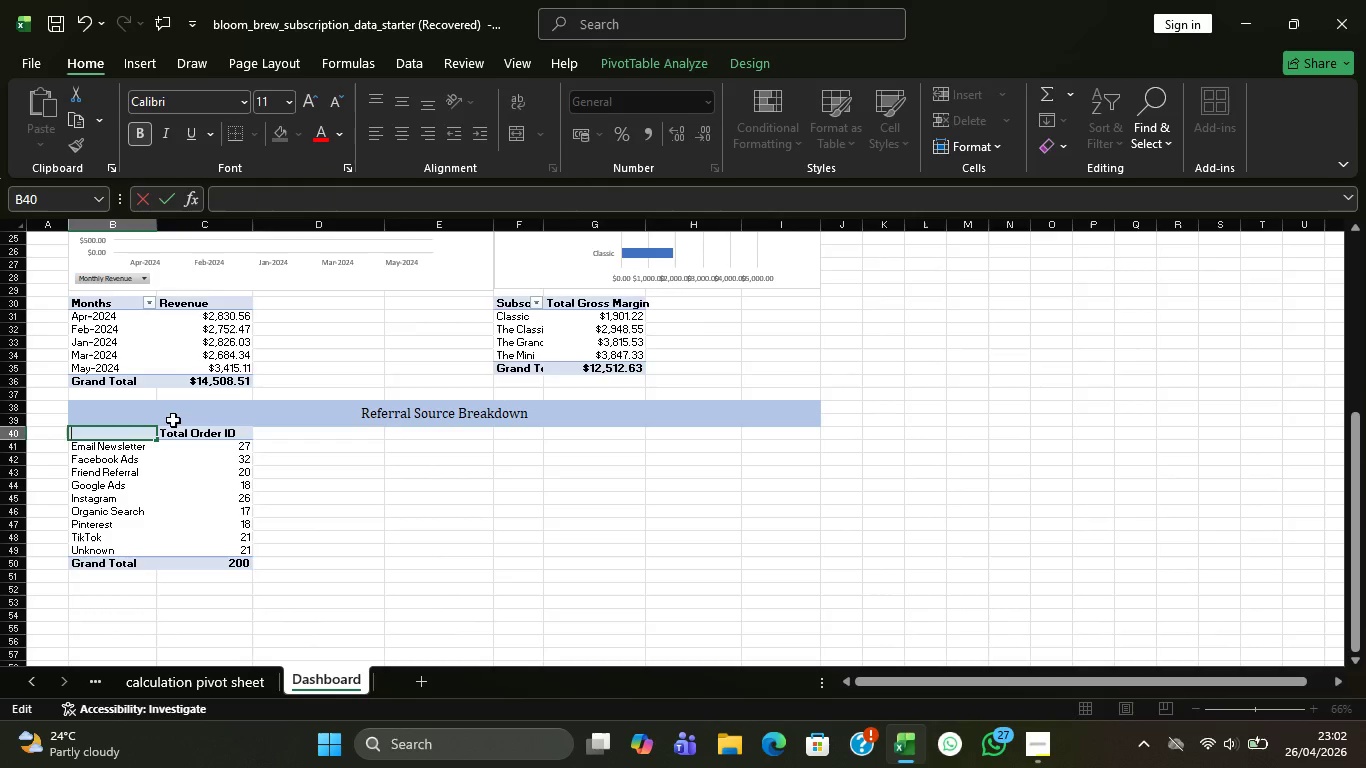 
type(Referral )
 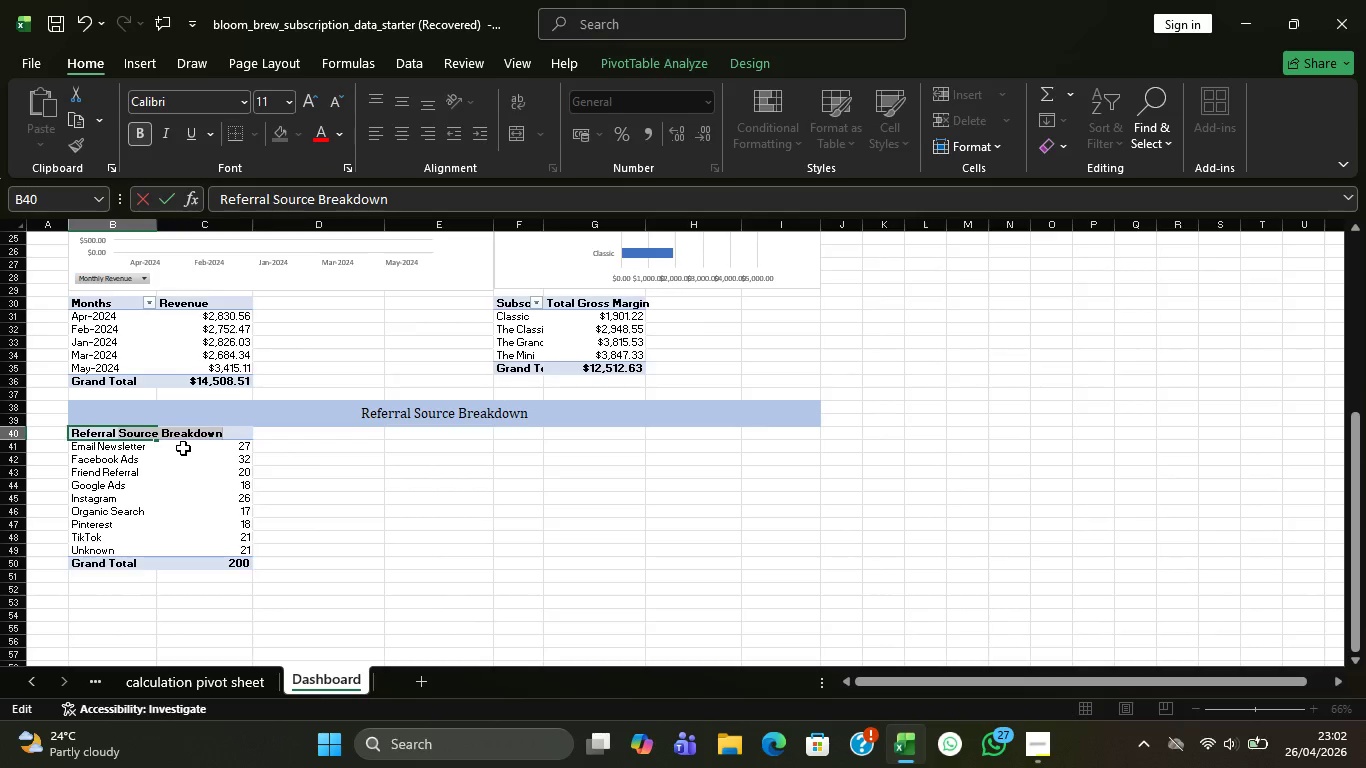 
key(Enter)
 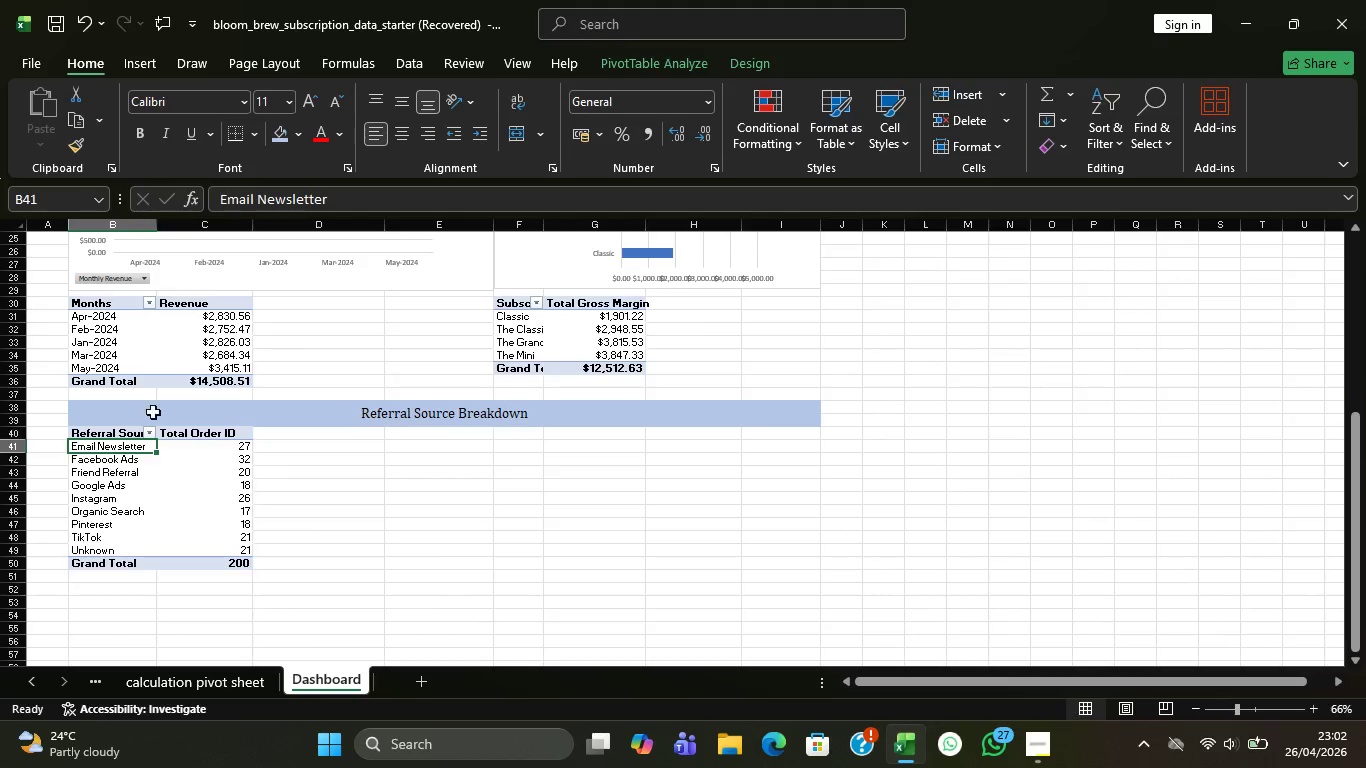 
double_click([126, 435])
 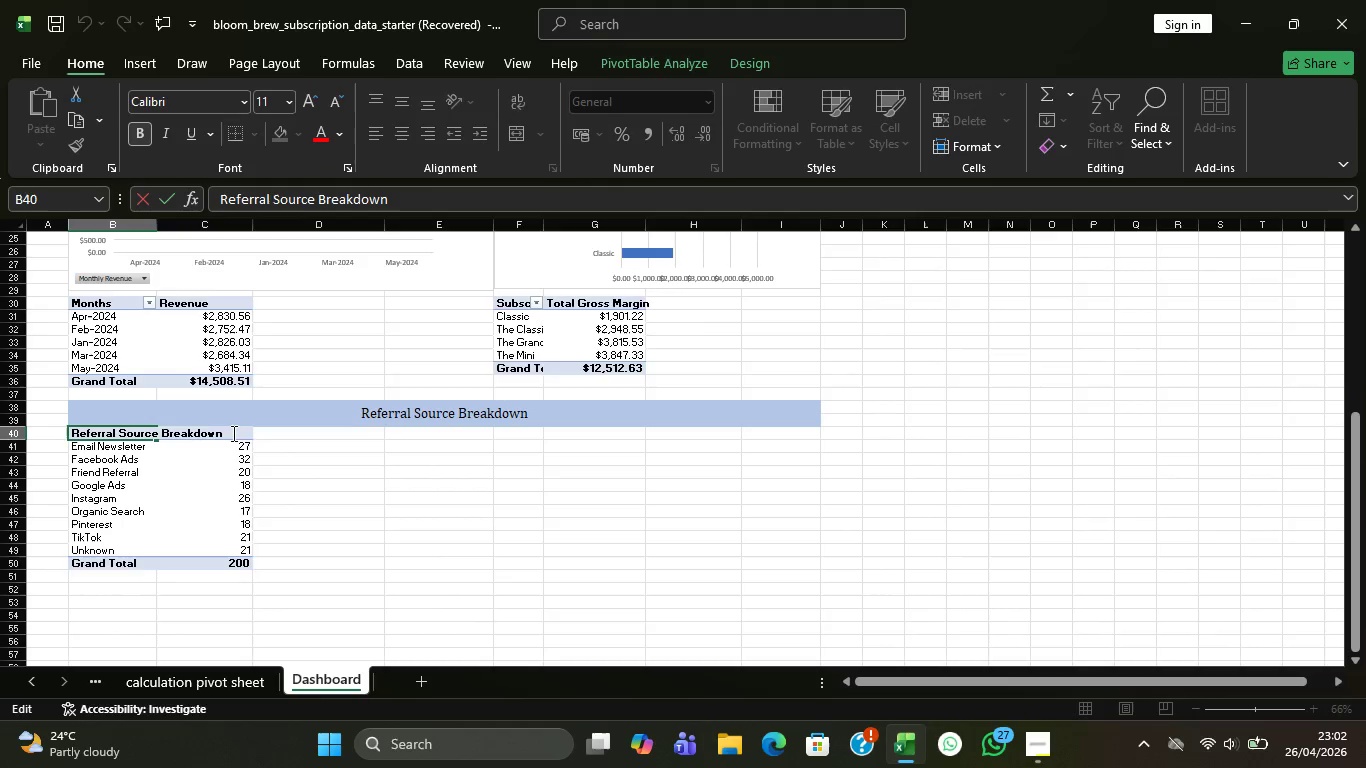 
left_click_drag(start_coordinate=[232, 433], to_coordinate=[161, 444])
 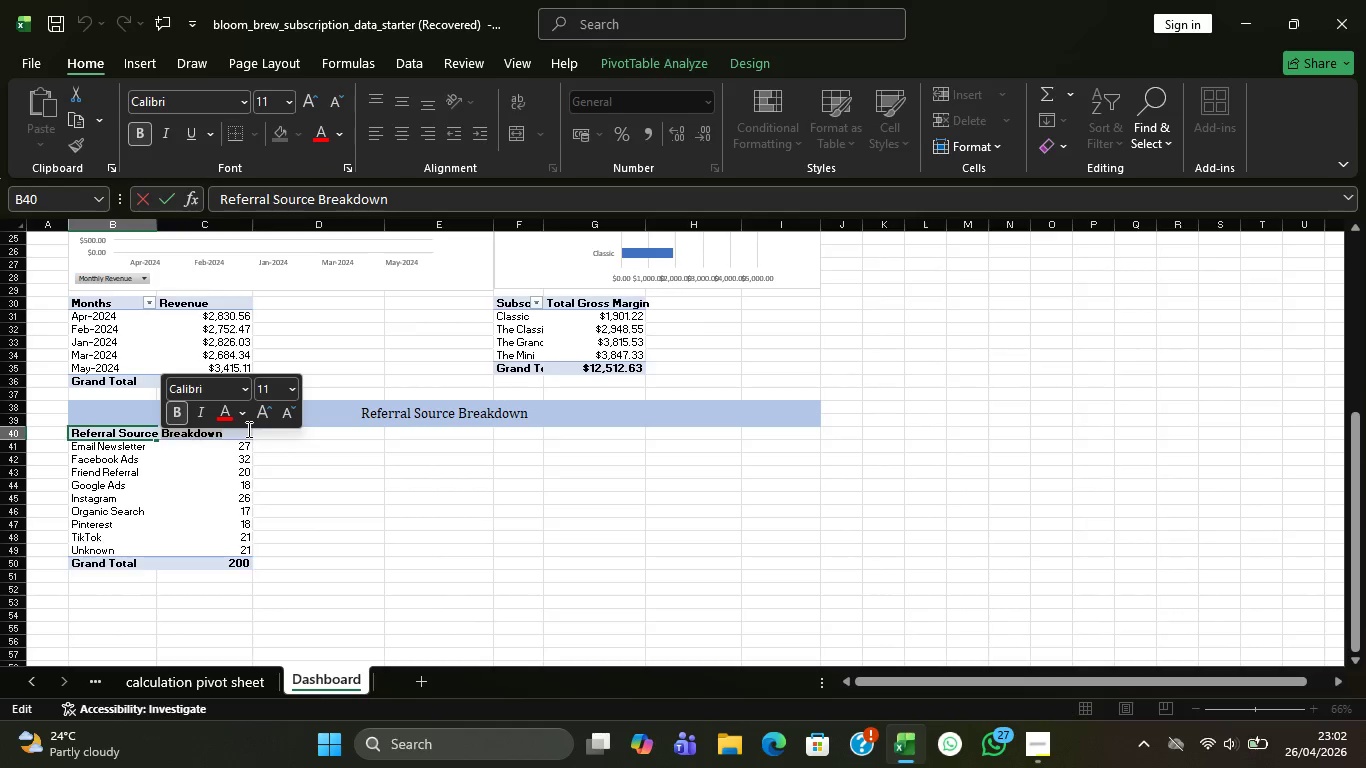 
key(Backspace)
 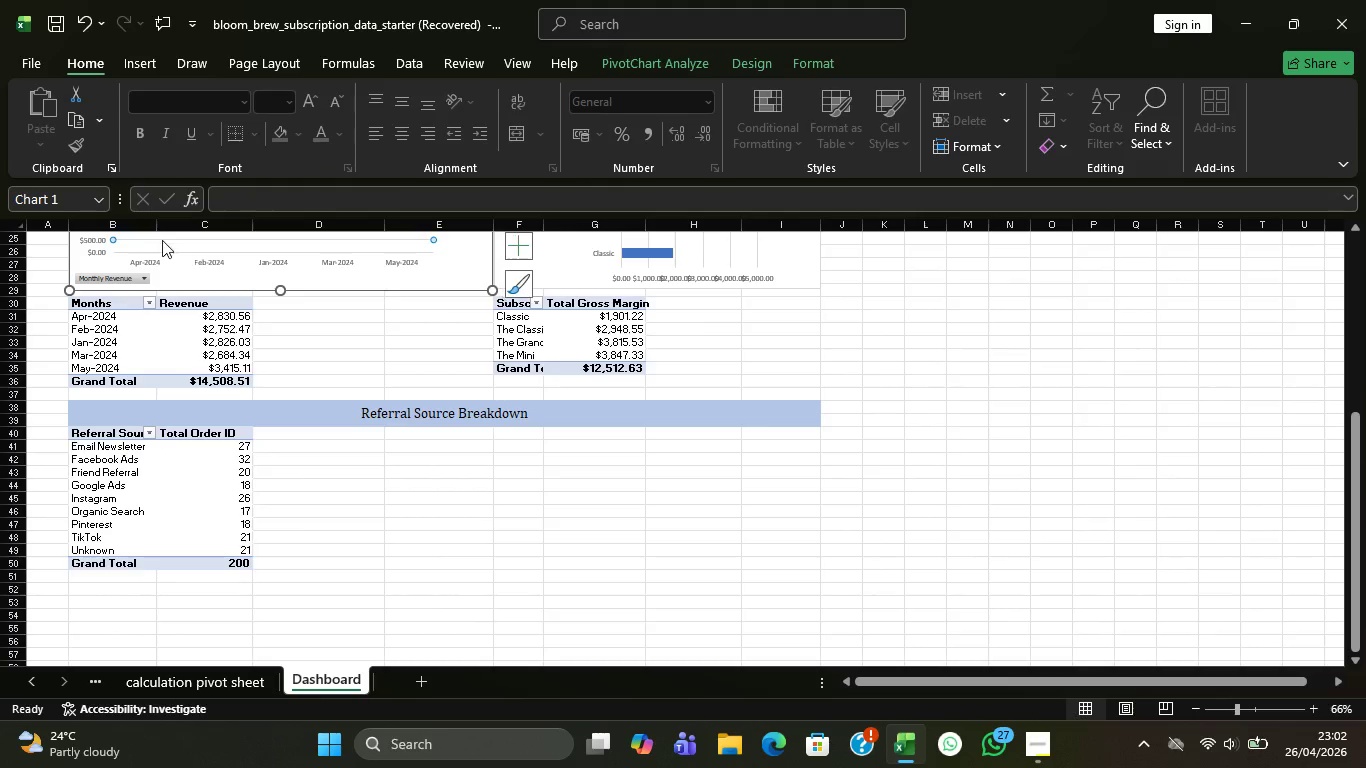 
double_click([154, 231])
 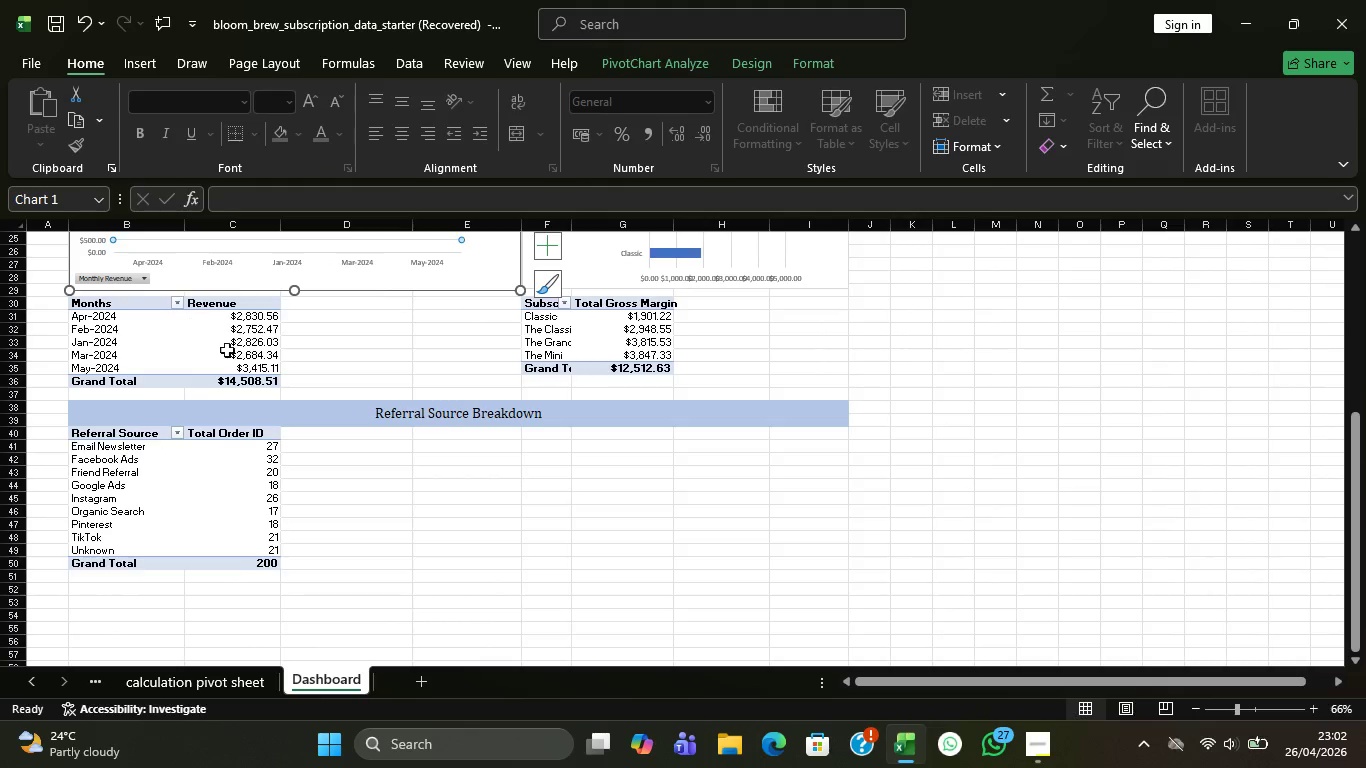 
scroll: coordinate [224, 372], scroll_direction: up, amount: 6.0
 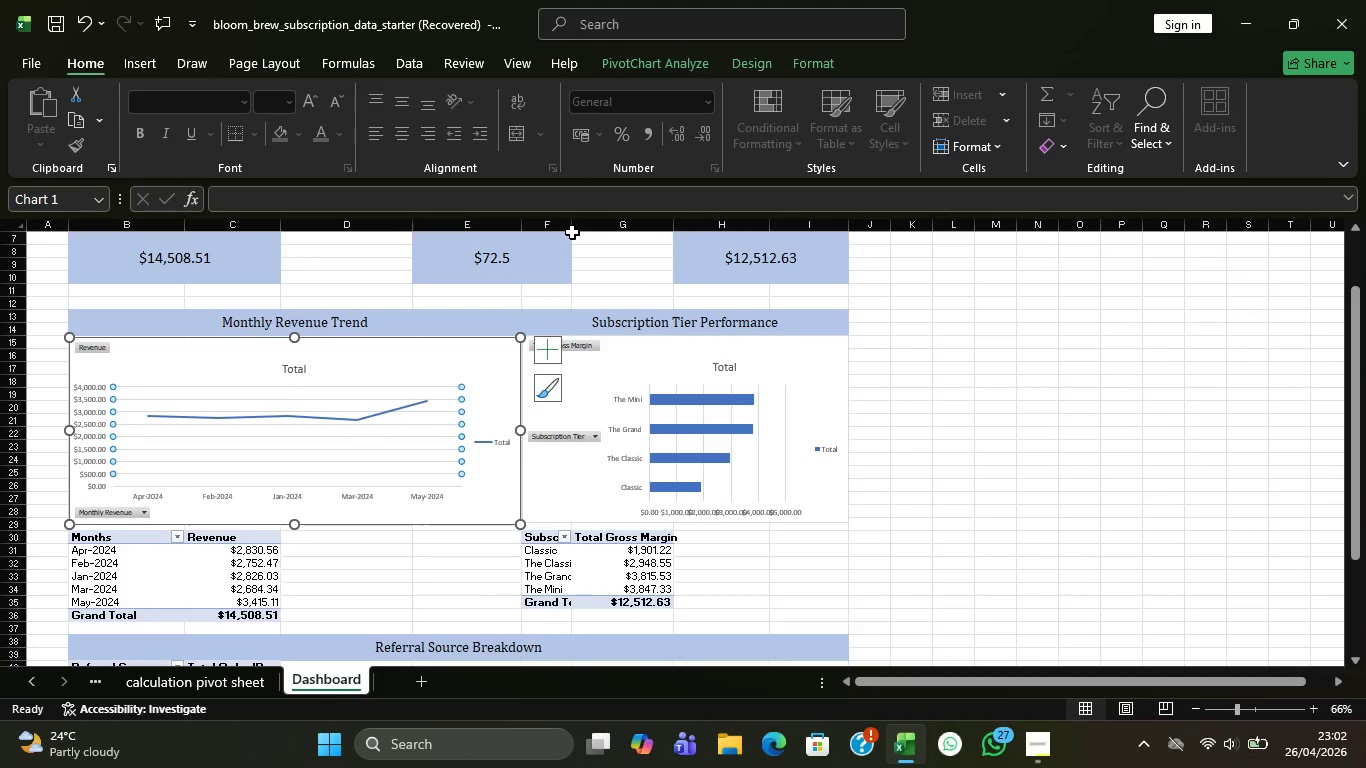 
double_click([572, 226])
 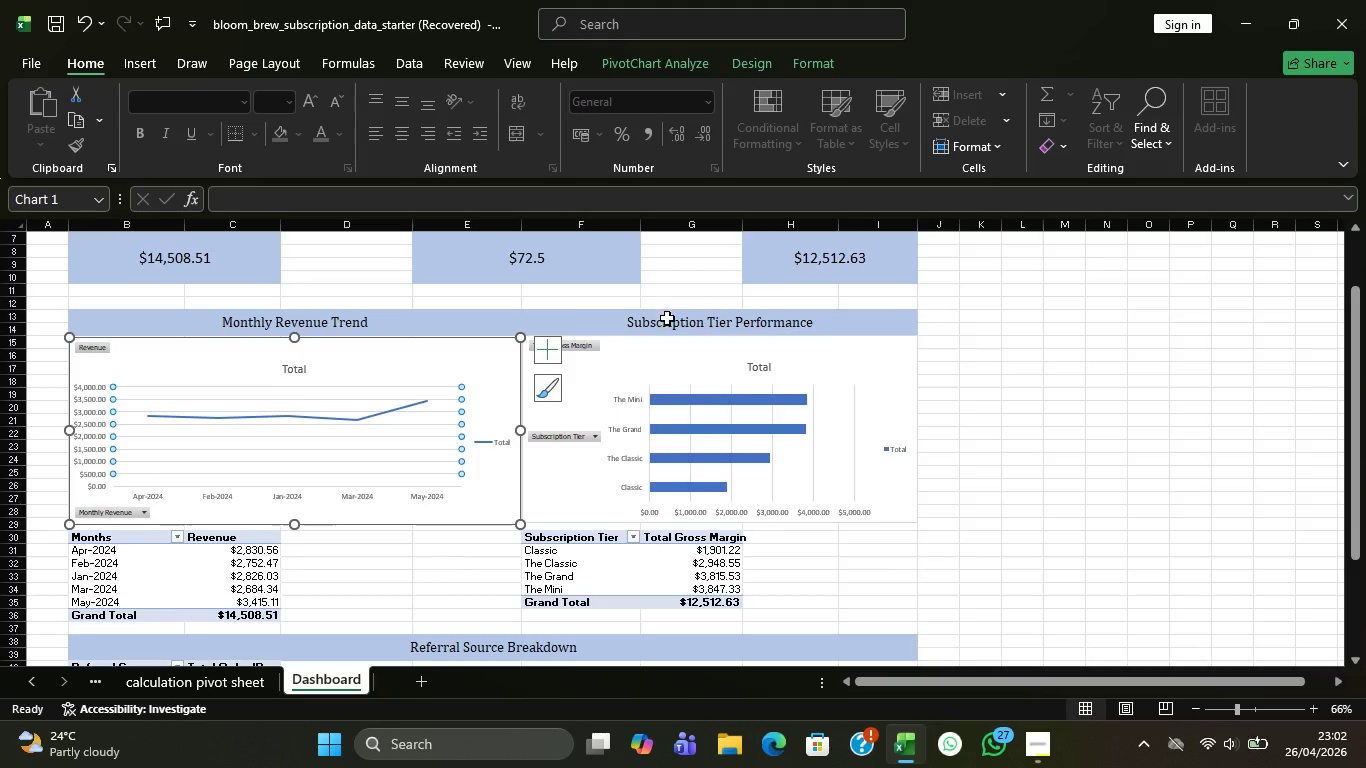 
scroll: coordinate [667, 318], scroll_direction: up, amount: 2.0
 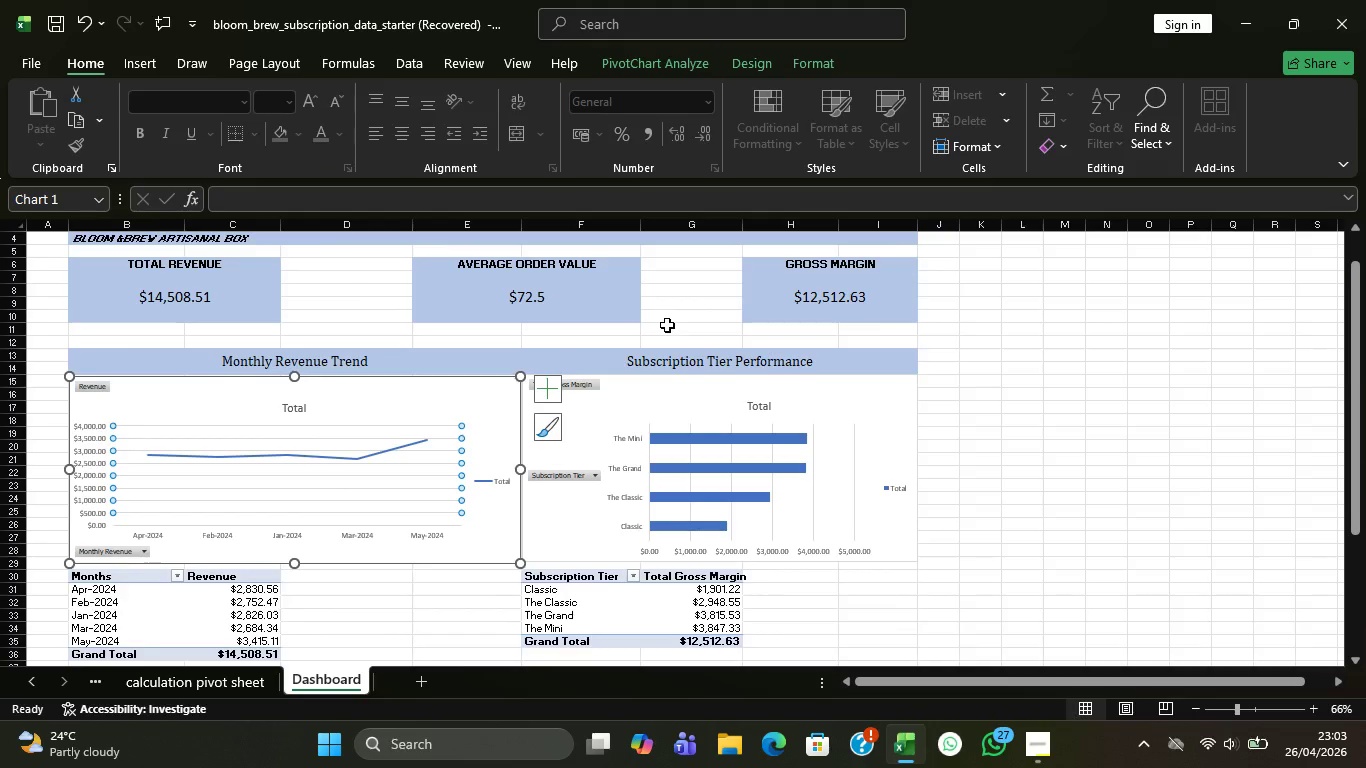 
scroll: coordinate [665, 328], scroll_direction: none, amount: 0.0
 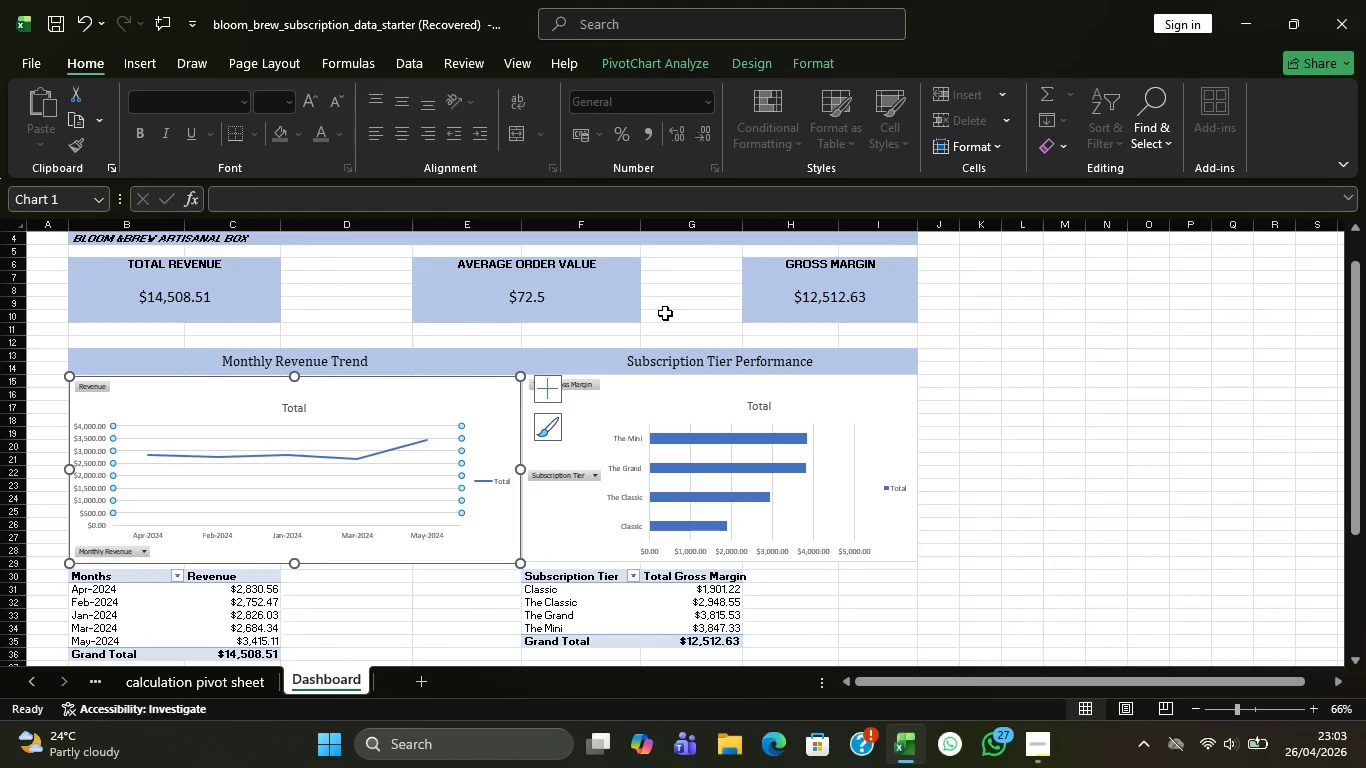 
left_click([665, 313])
 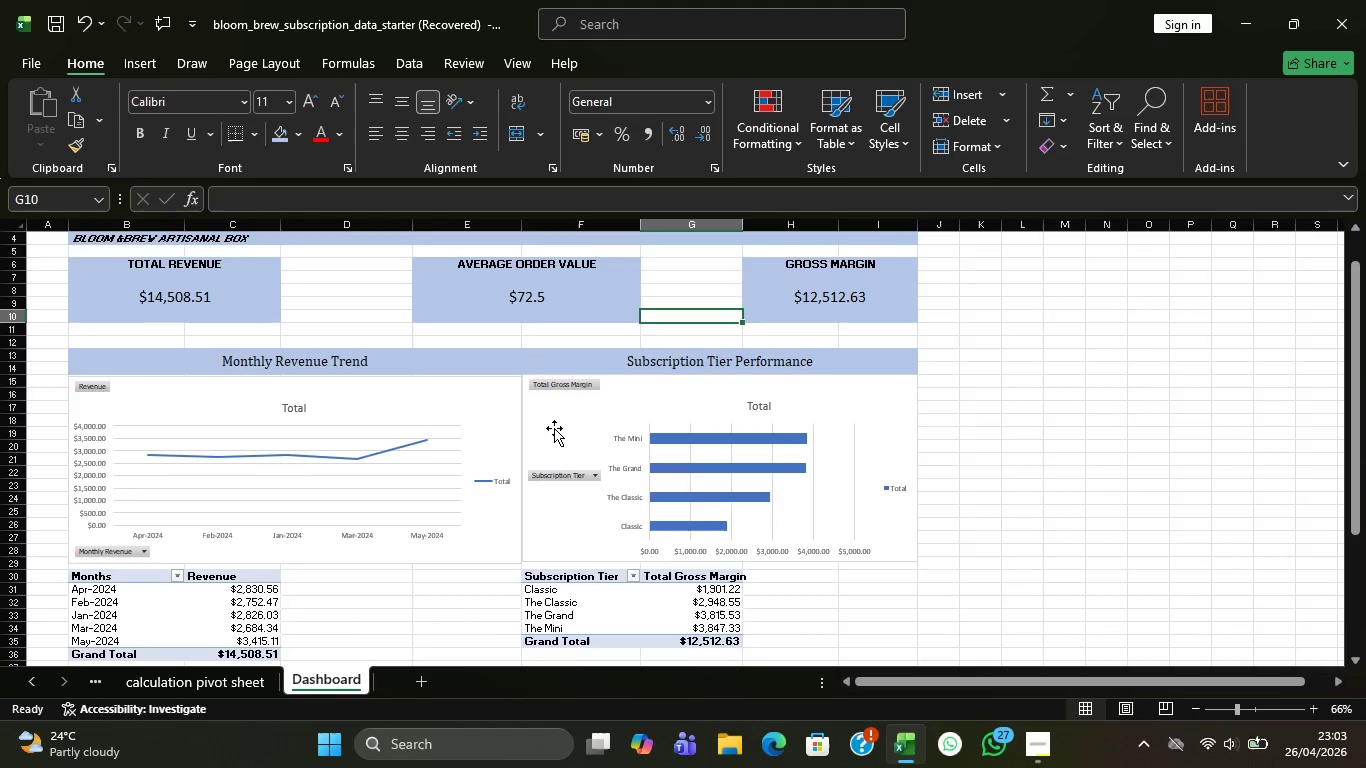 
left_click([547, 404])
 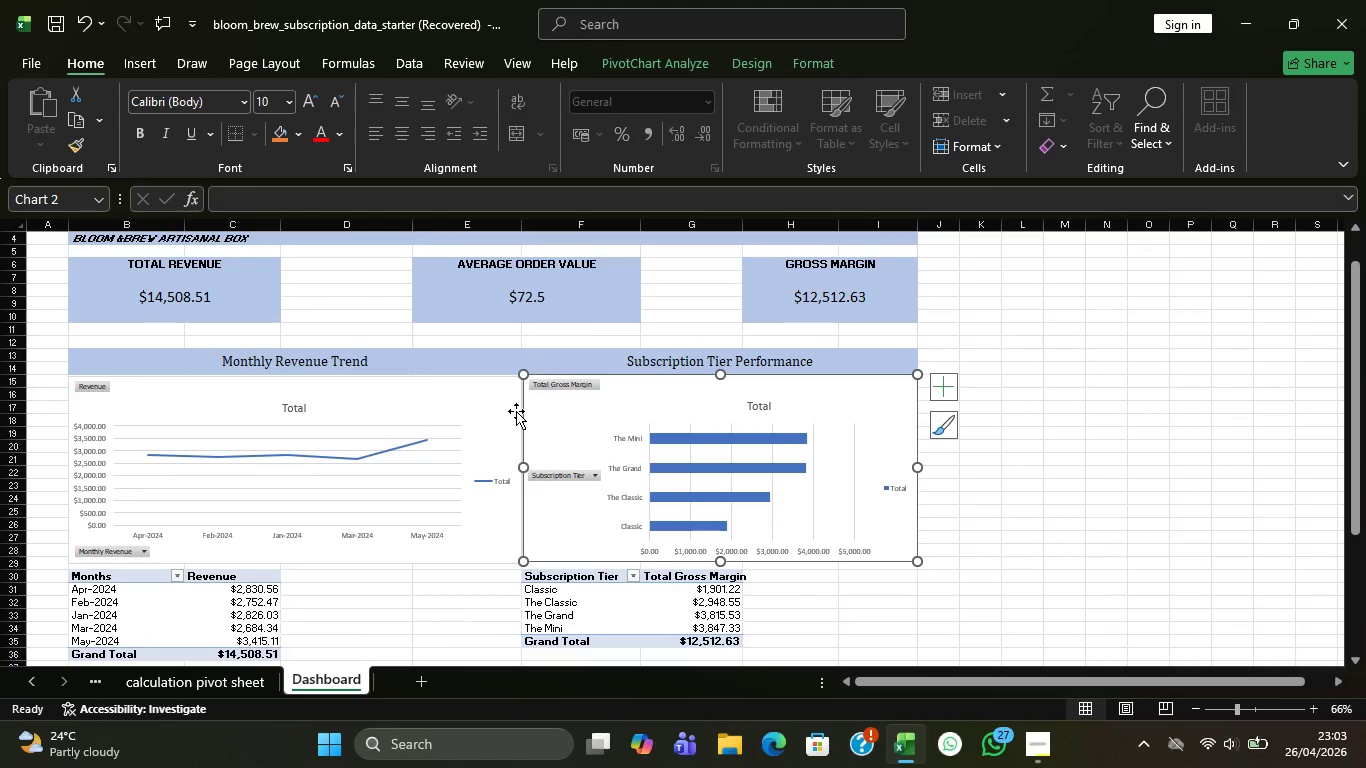 
left_click([497, 399])
 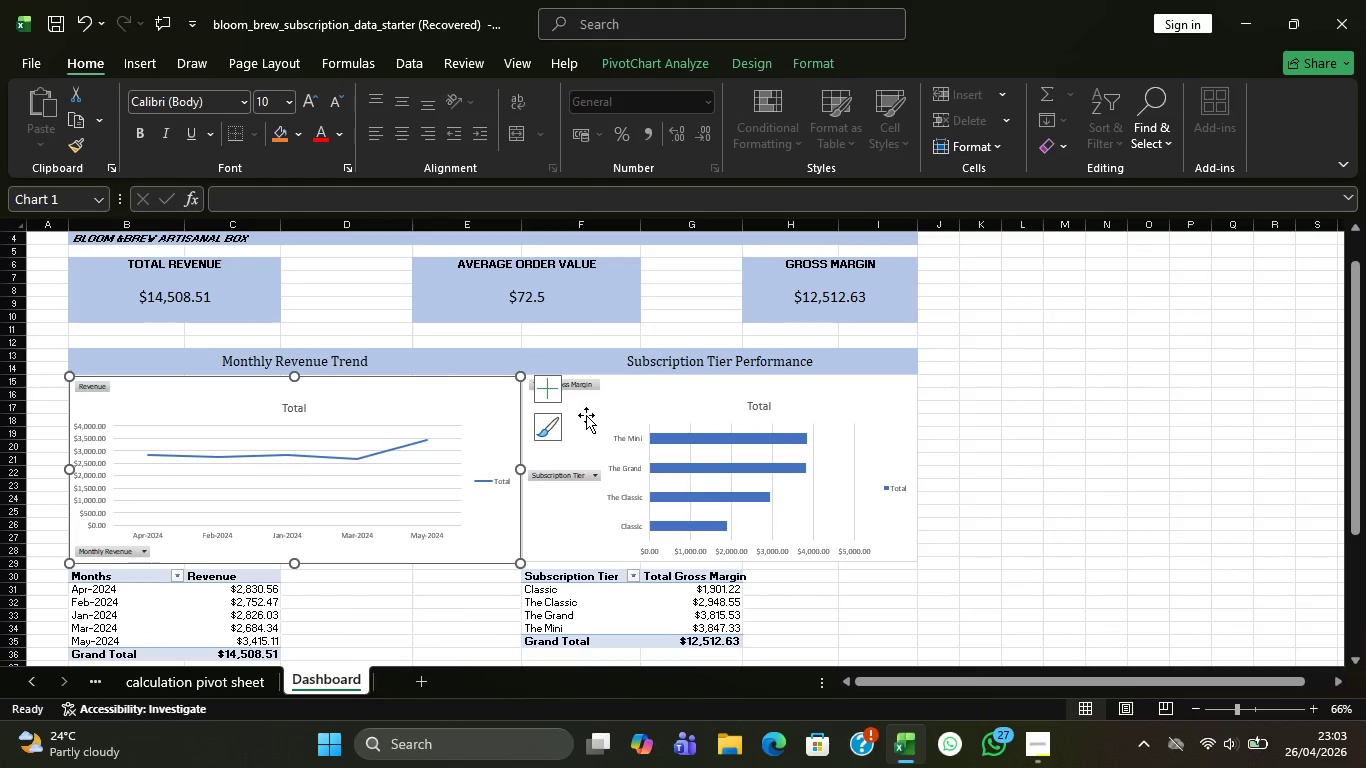 
scroll: coordinate [830, 475], scroll_direction: down, amount: 8.0
 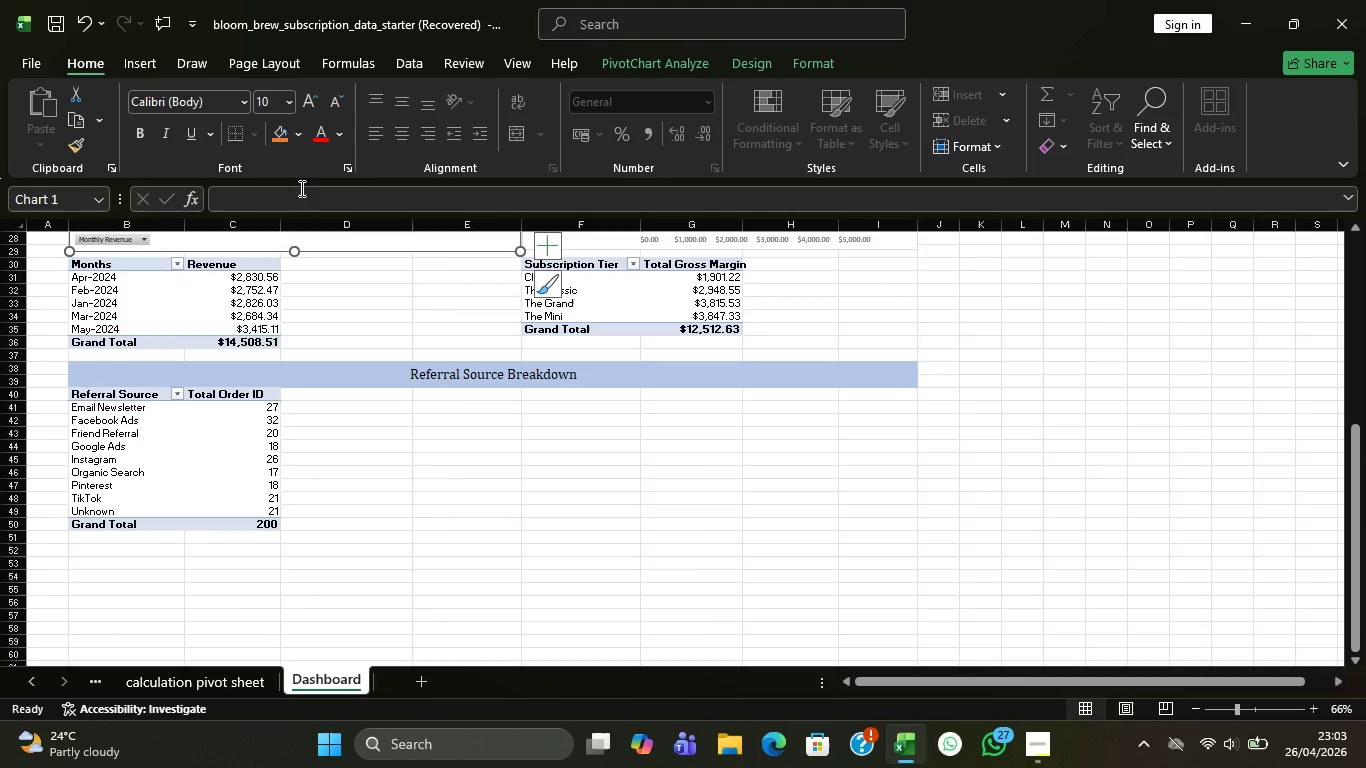 
wait(6.16)
 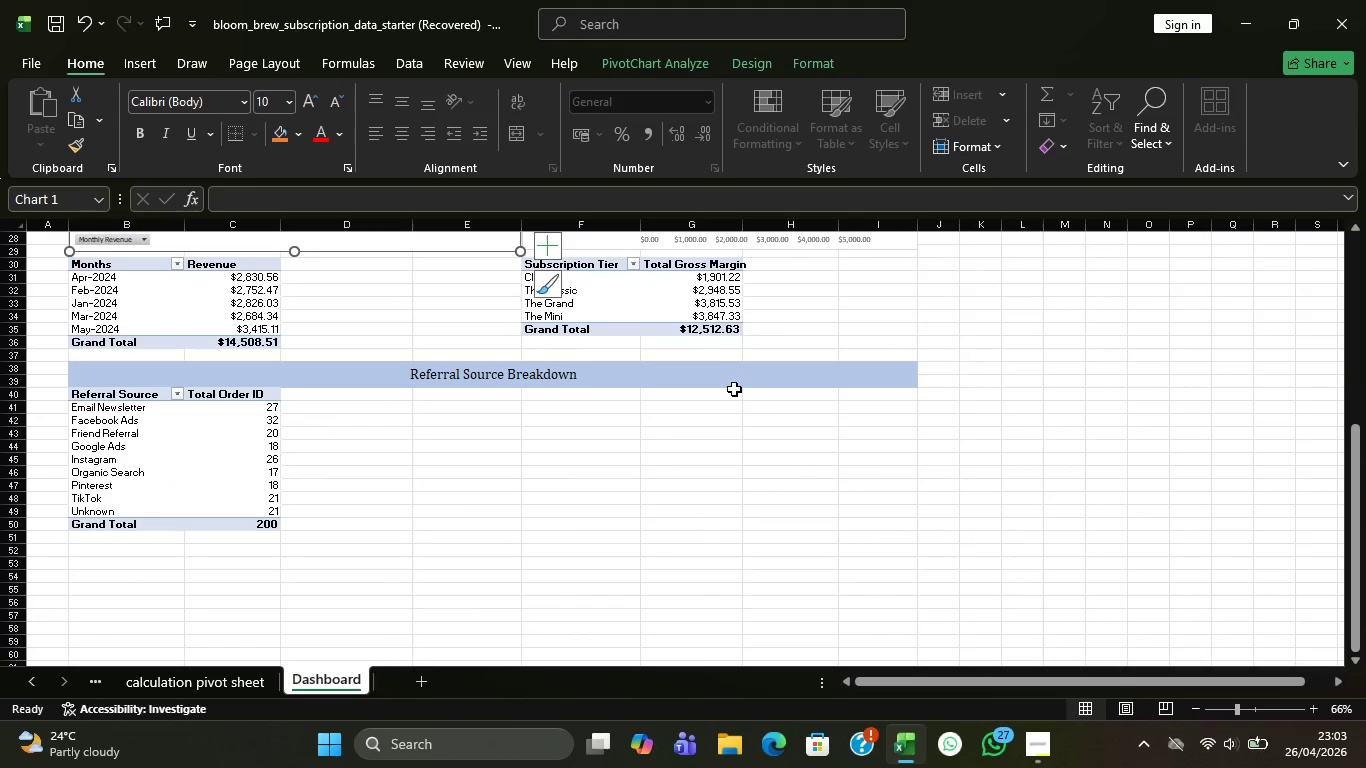 
left_click([135, 404])
 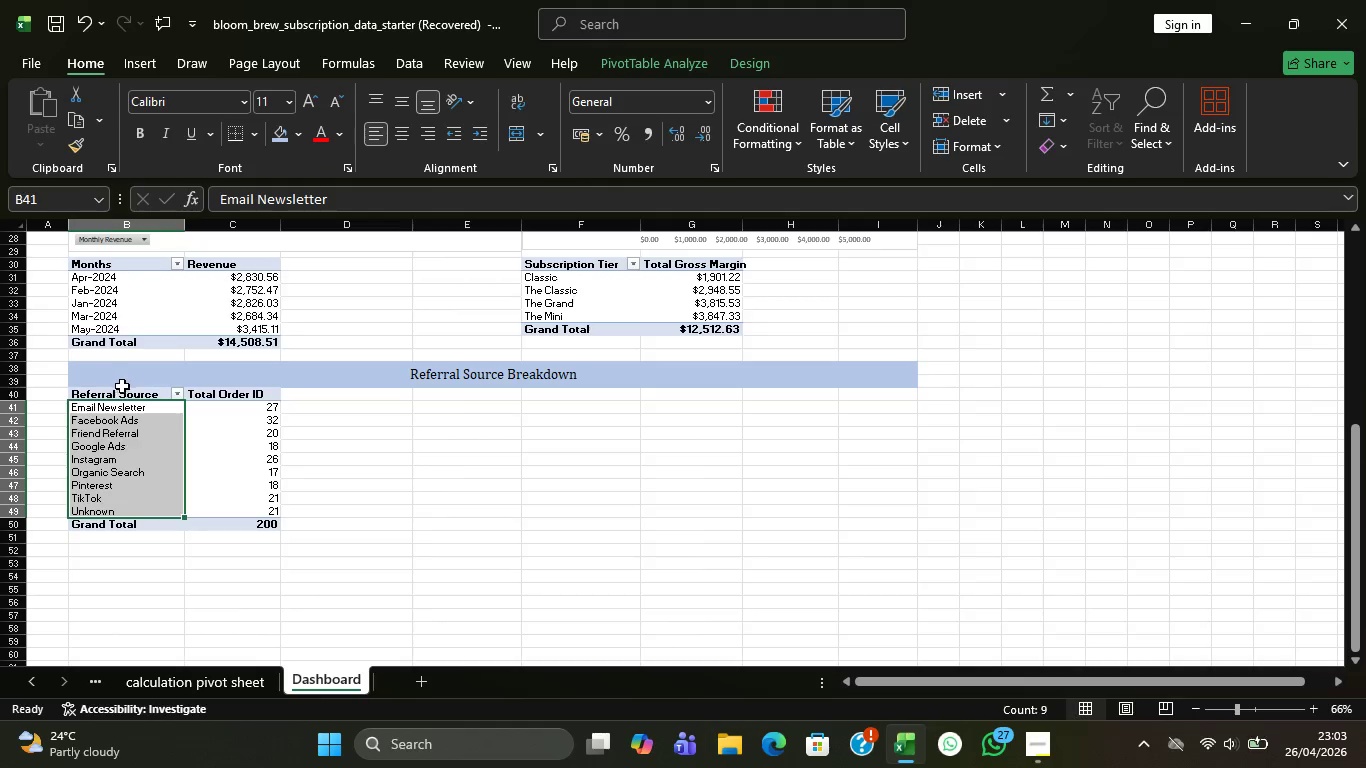 
left_click([124, 392])
 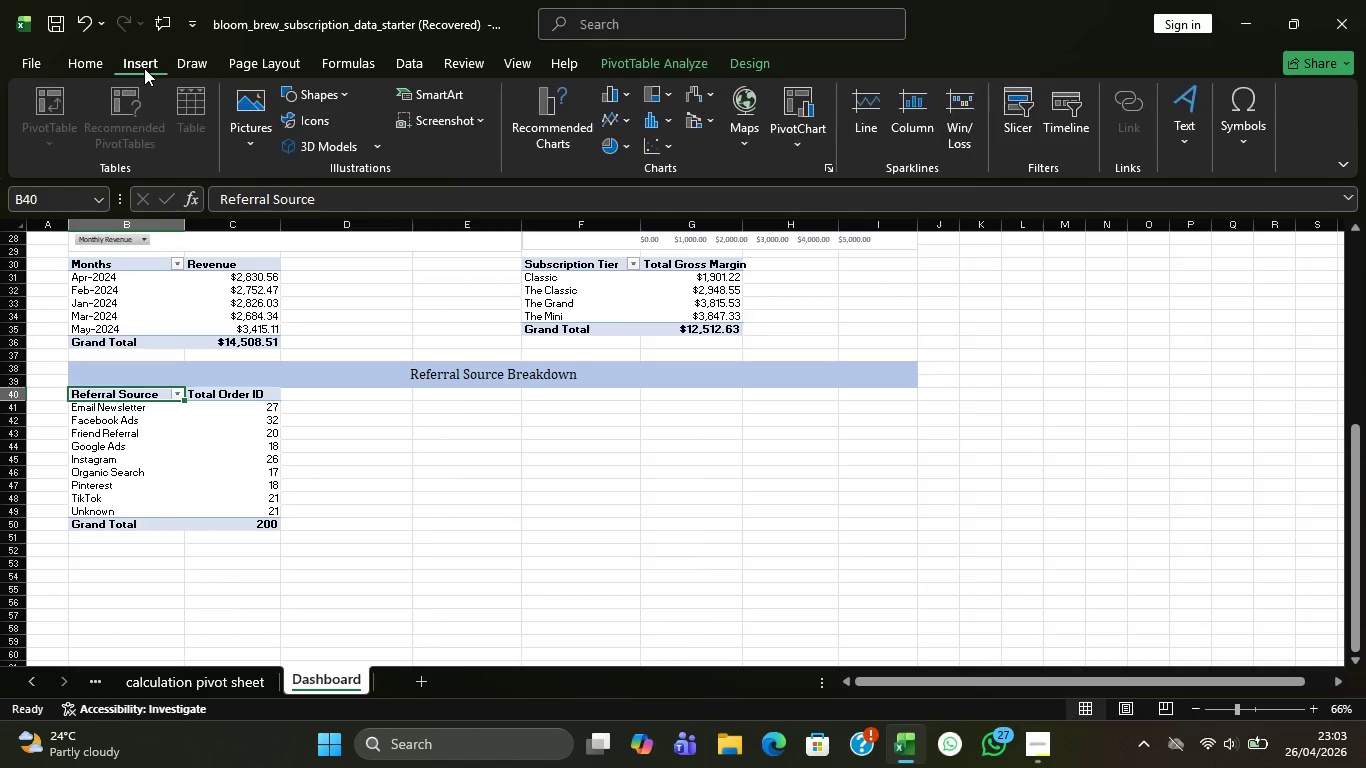 
mouse_move([615, 151])
 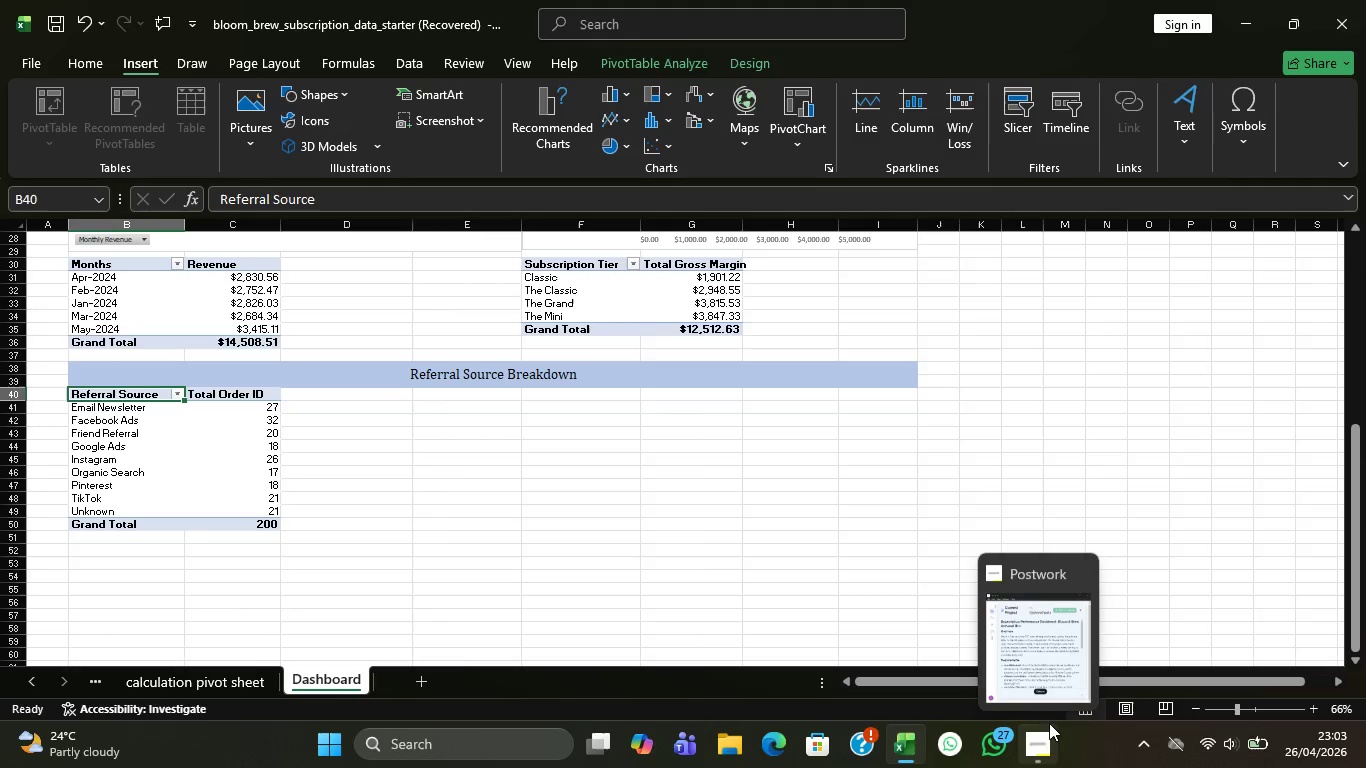 
left_click([1049, 677])